 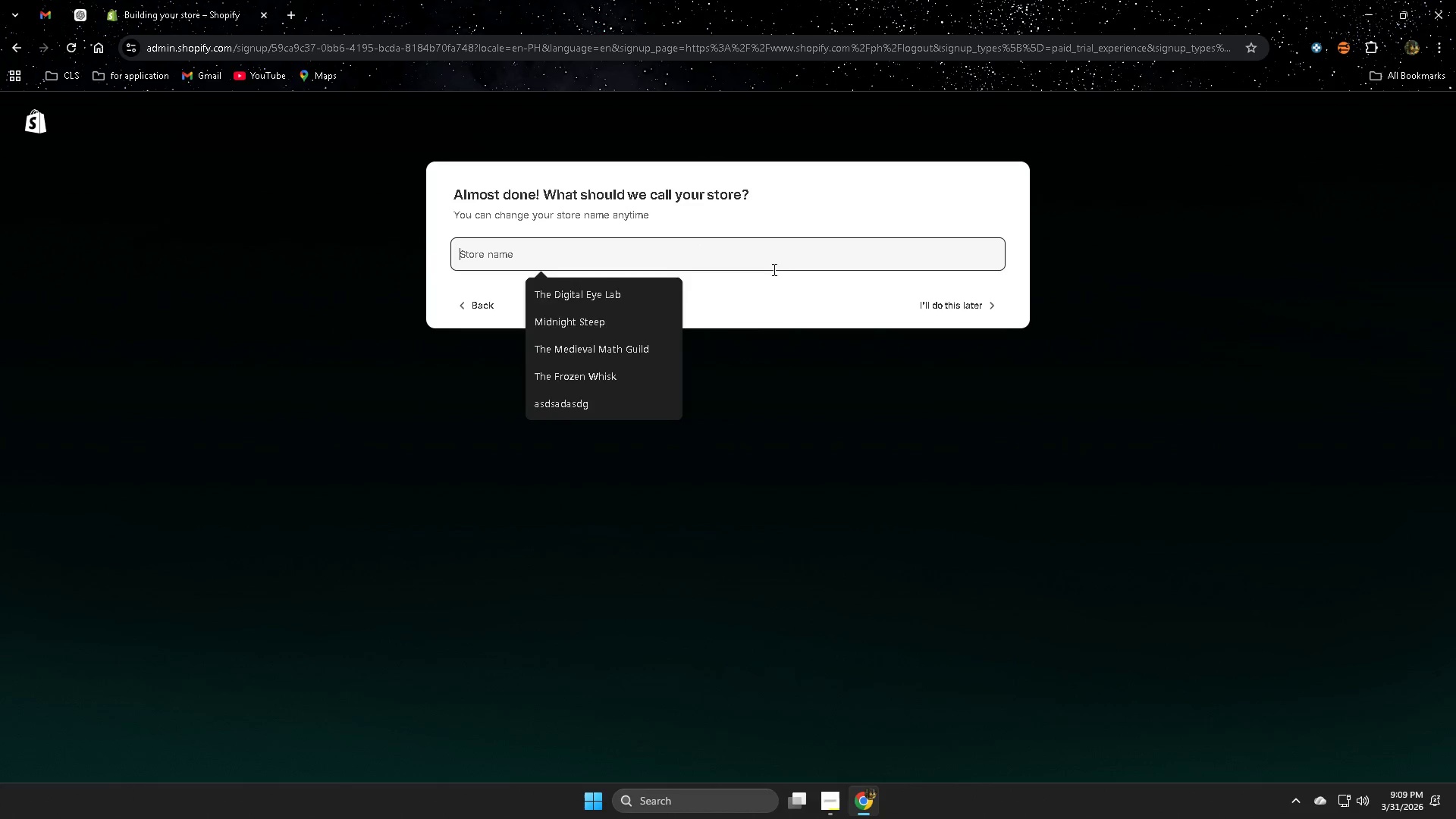 
key(Control+V)
 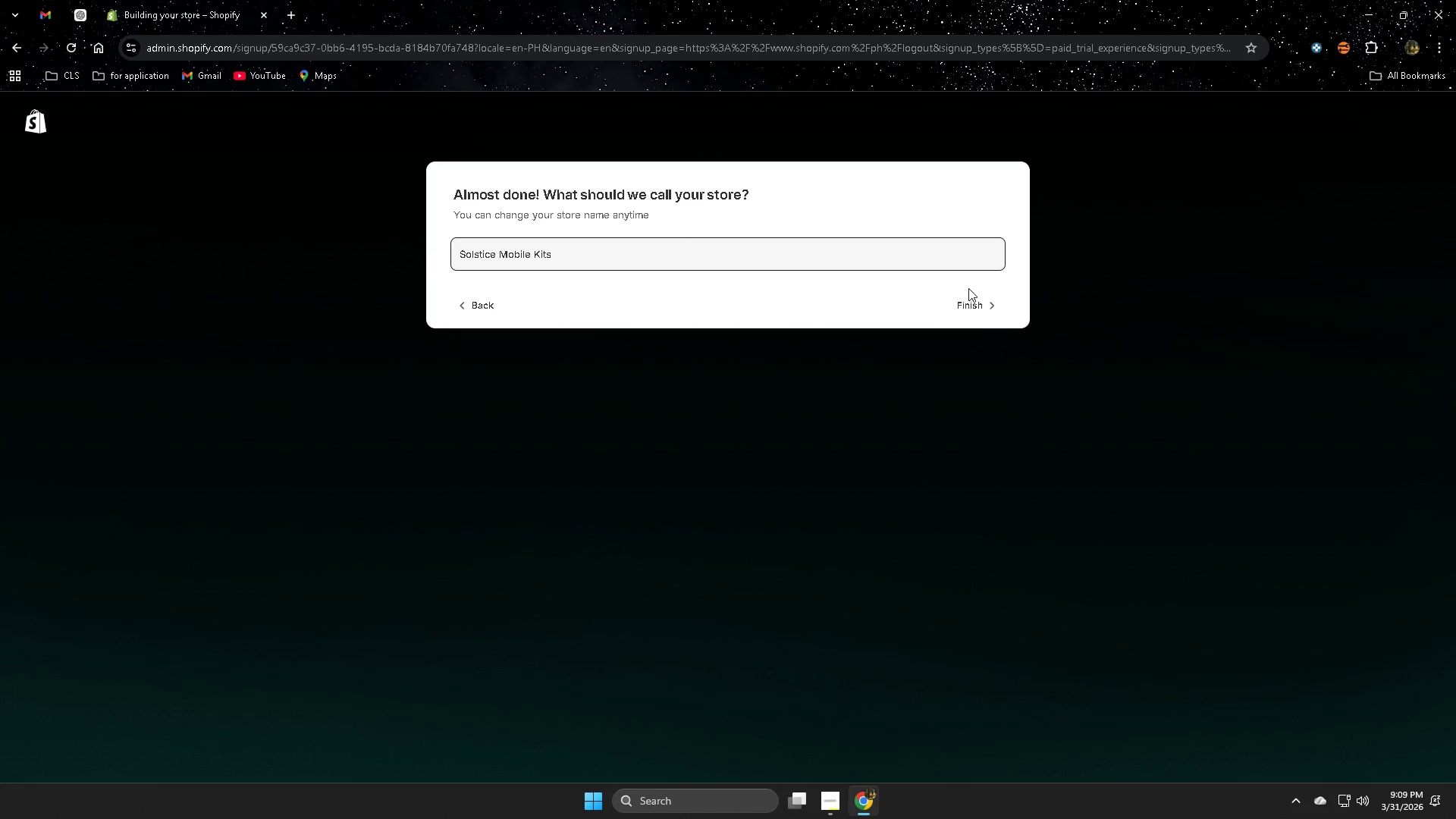 
left_click([967, 305])
 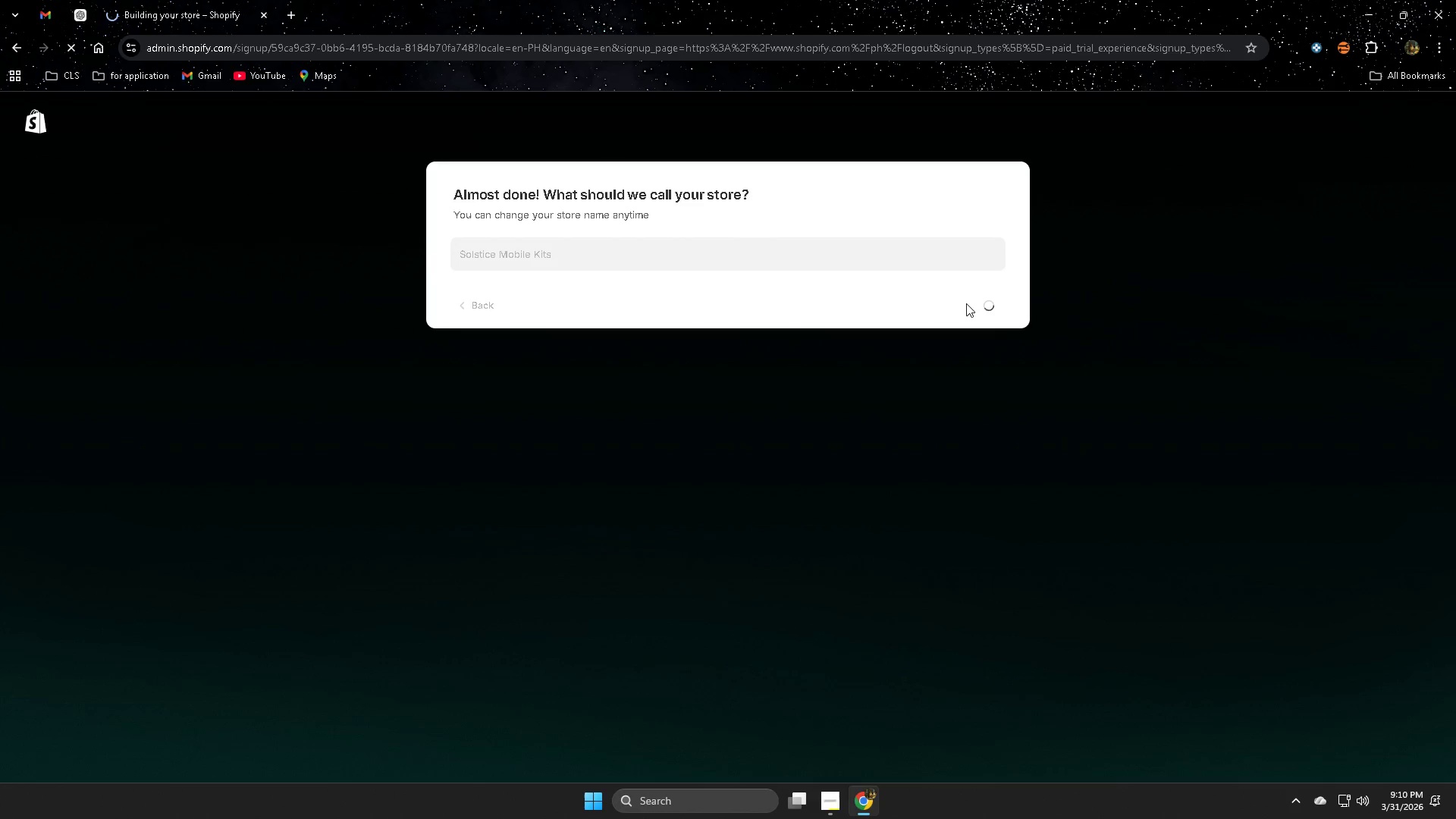 
wait(5.09)
 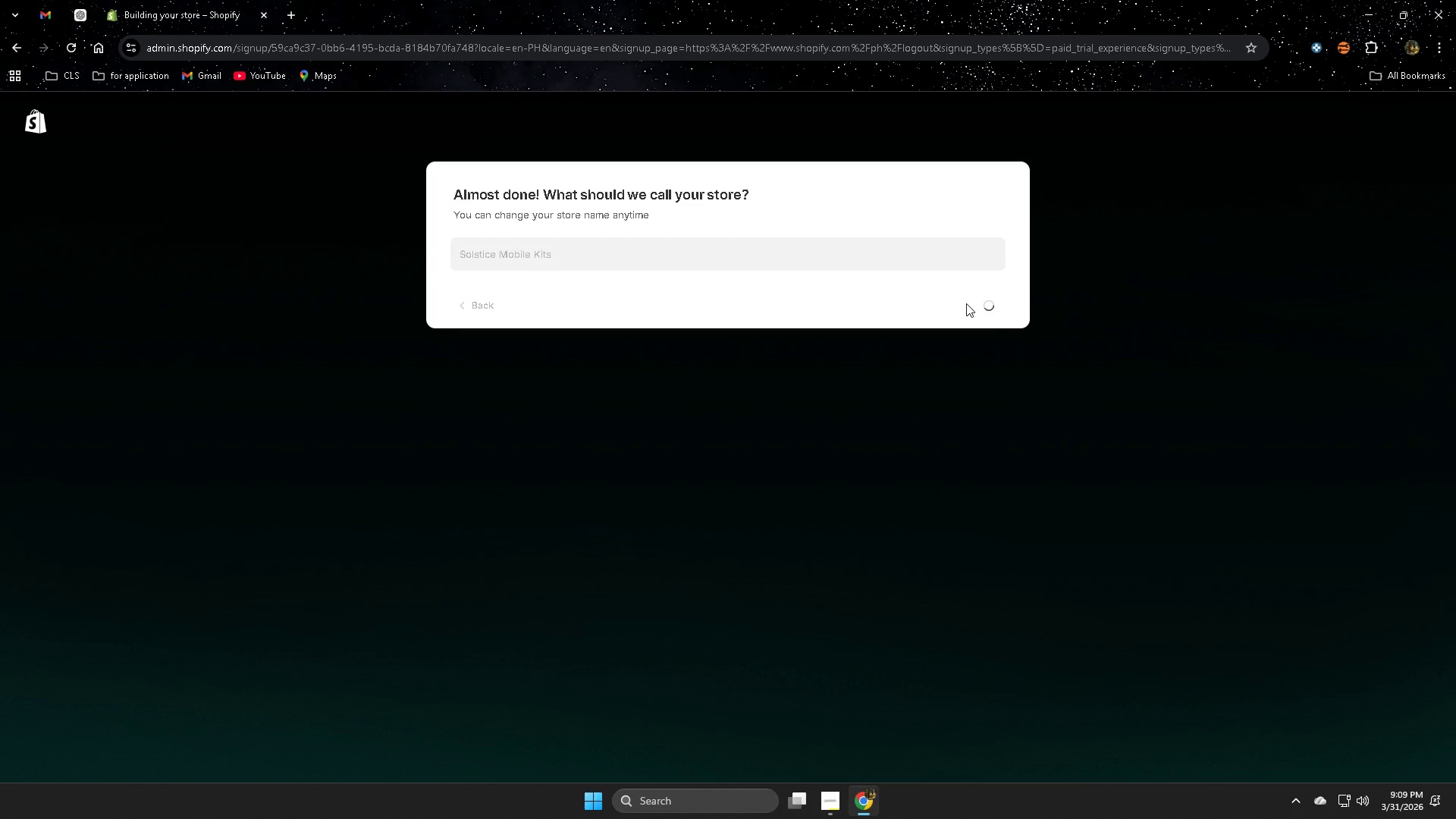 
left_click([293, 11])
 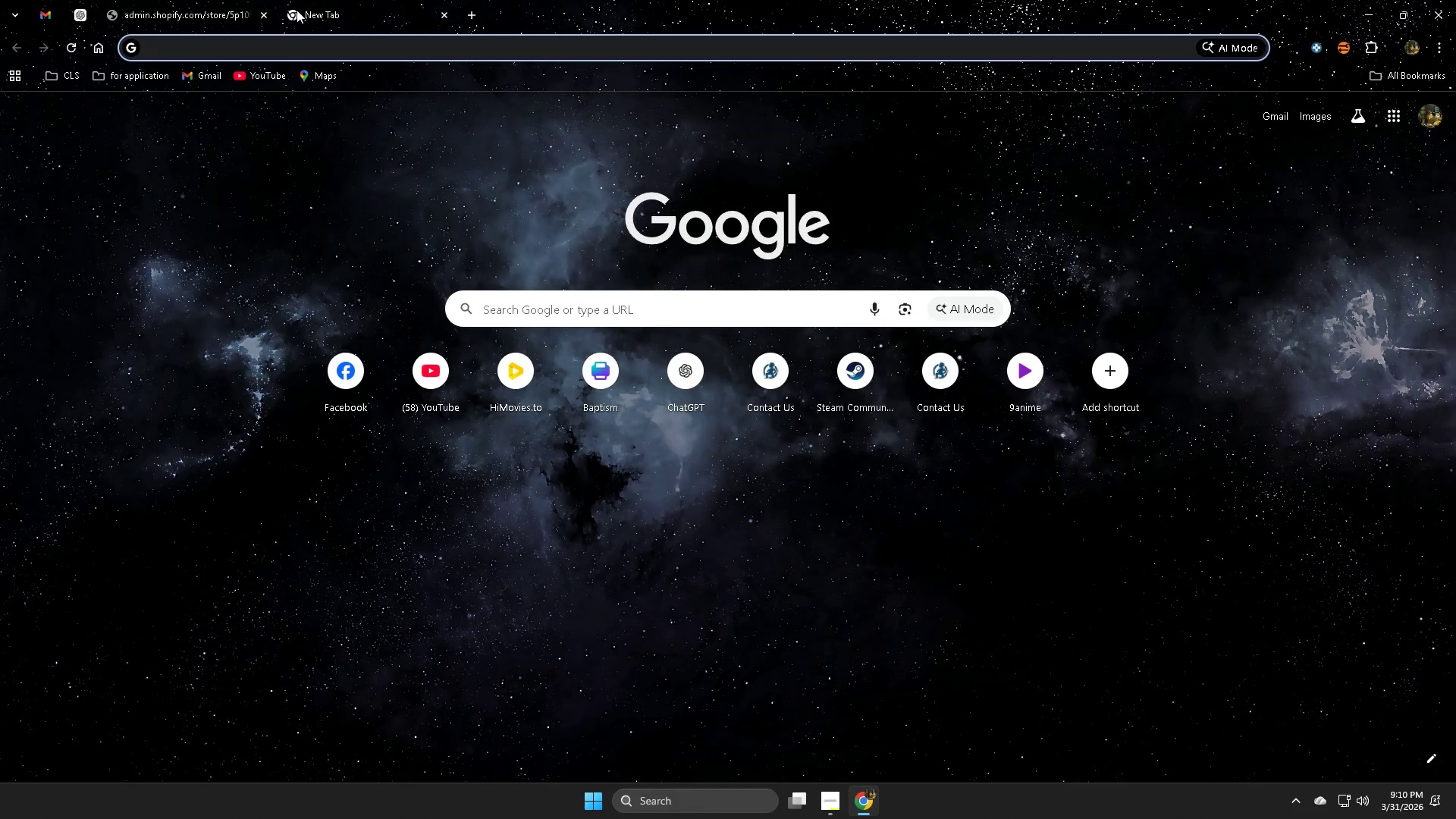 
key(P)
 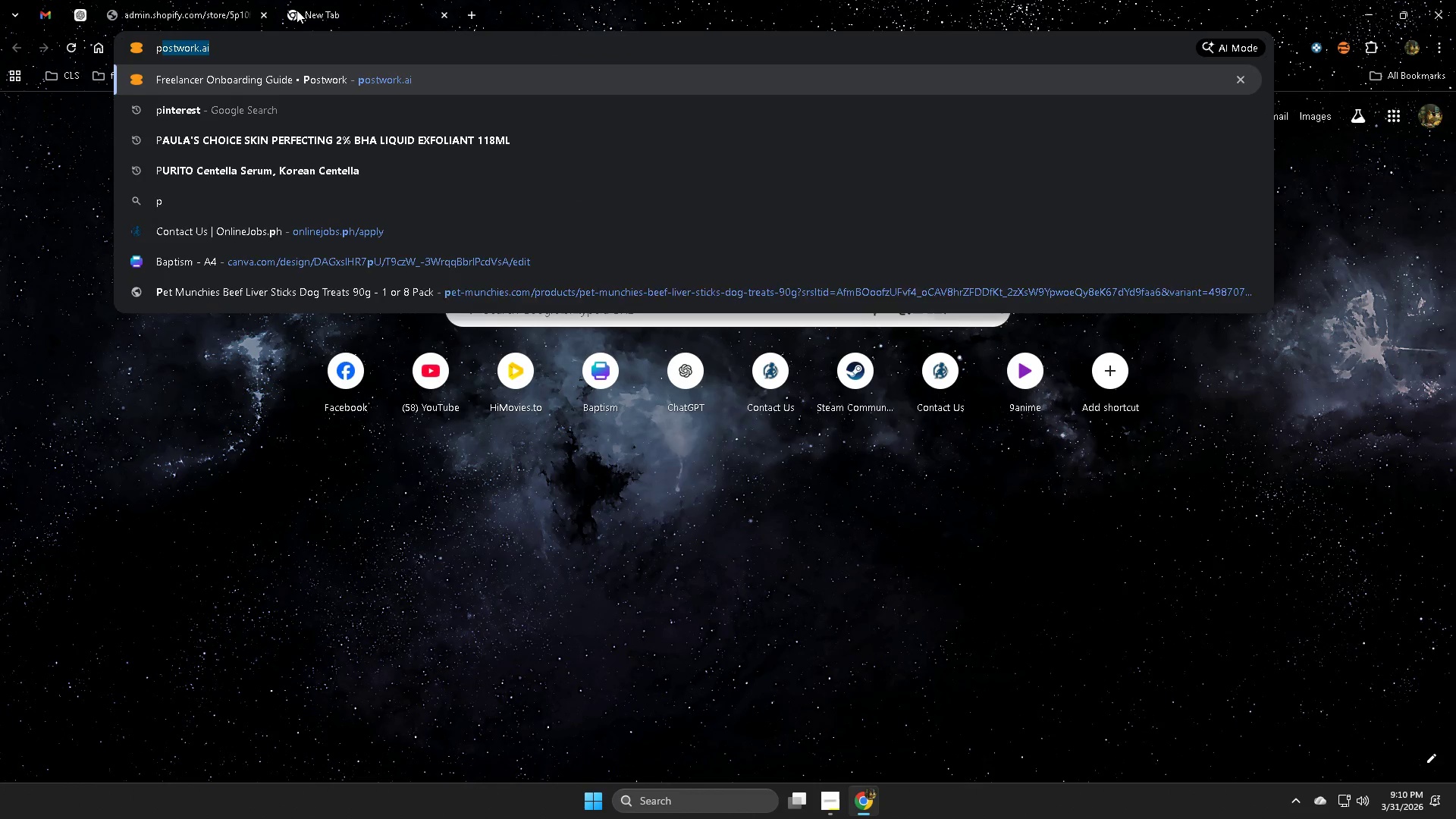 
type([redacted])
 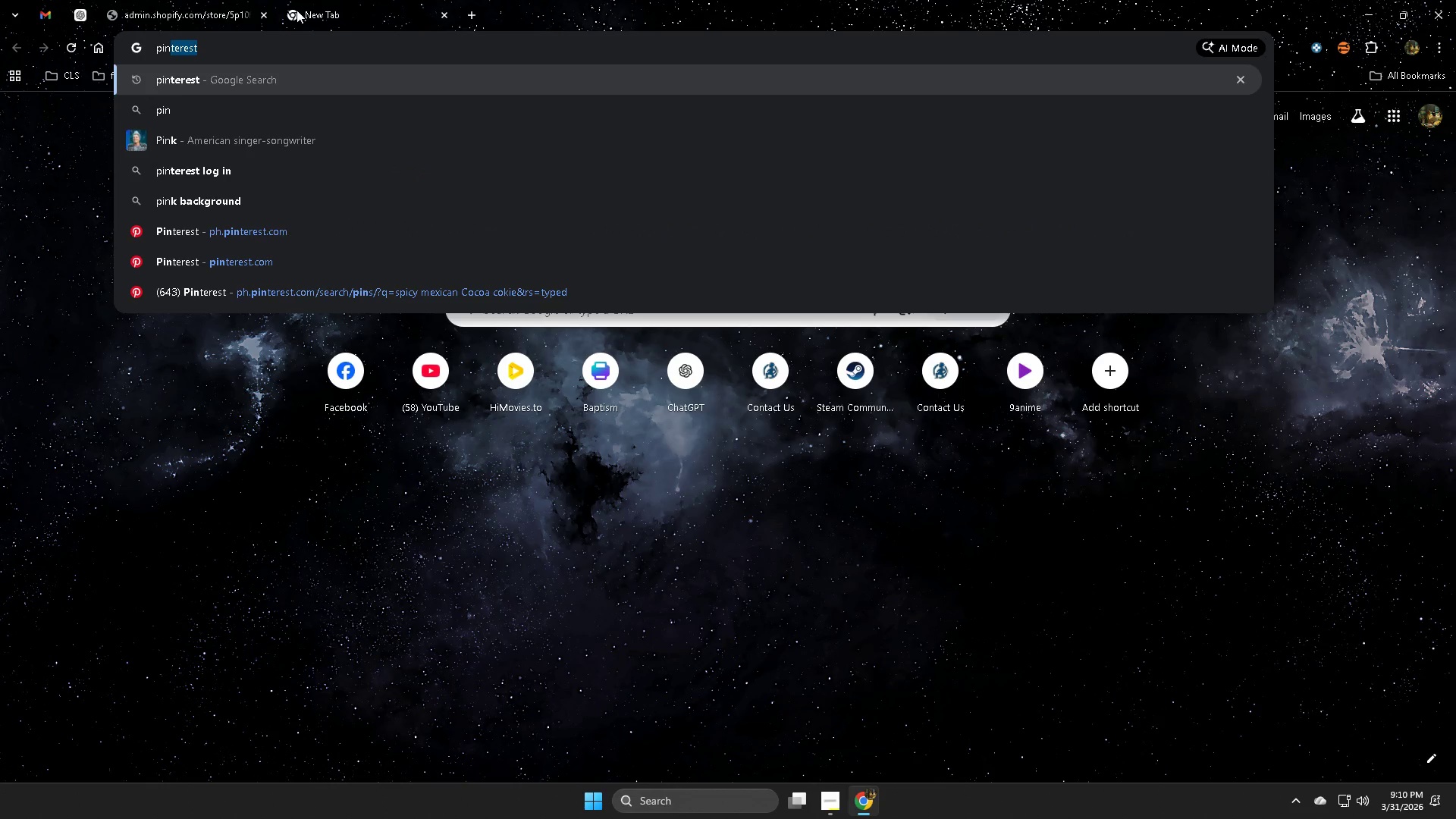 
key(ArrowRight)
 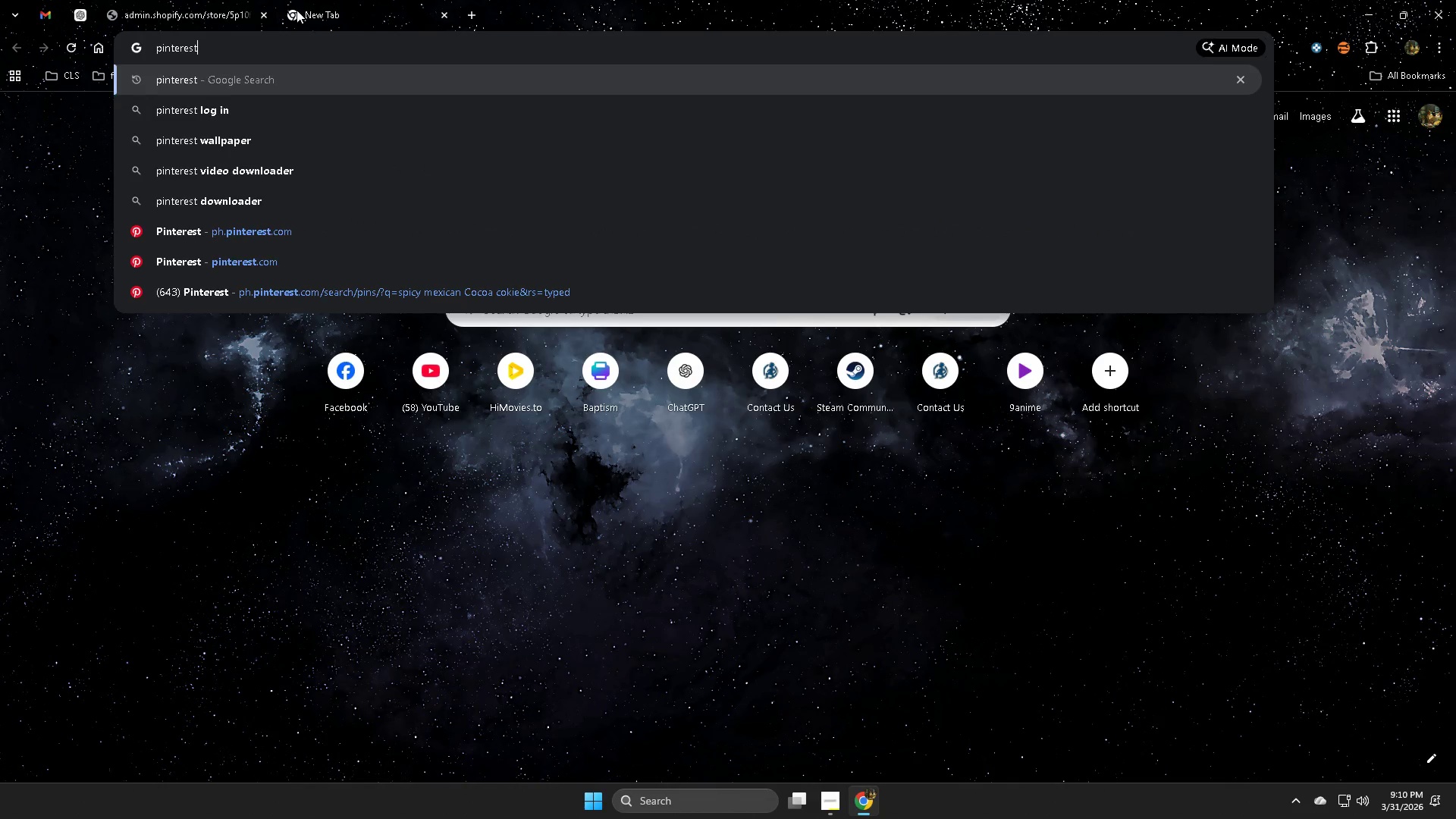 
key(Enter)
 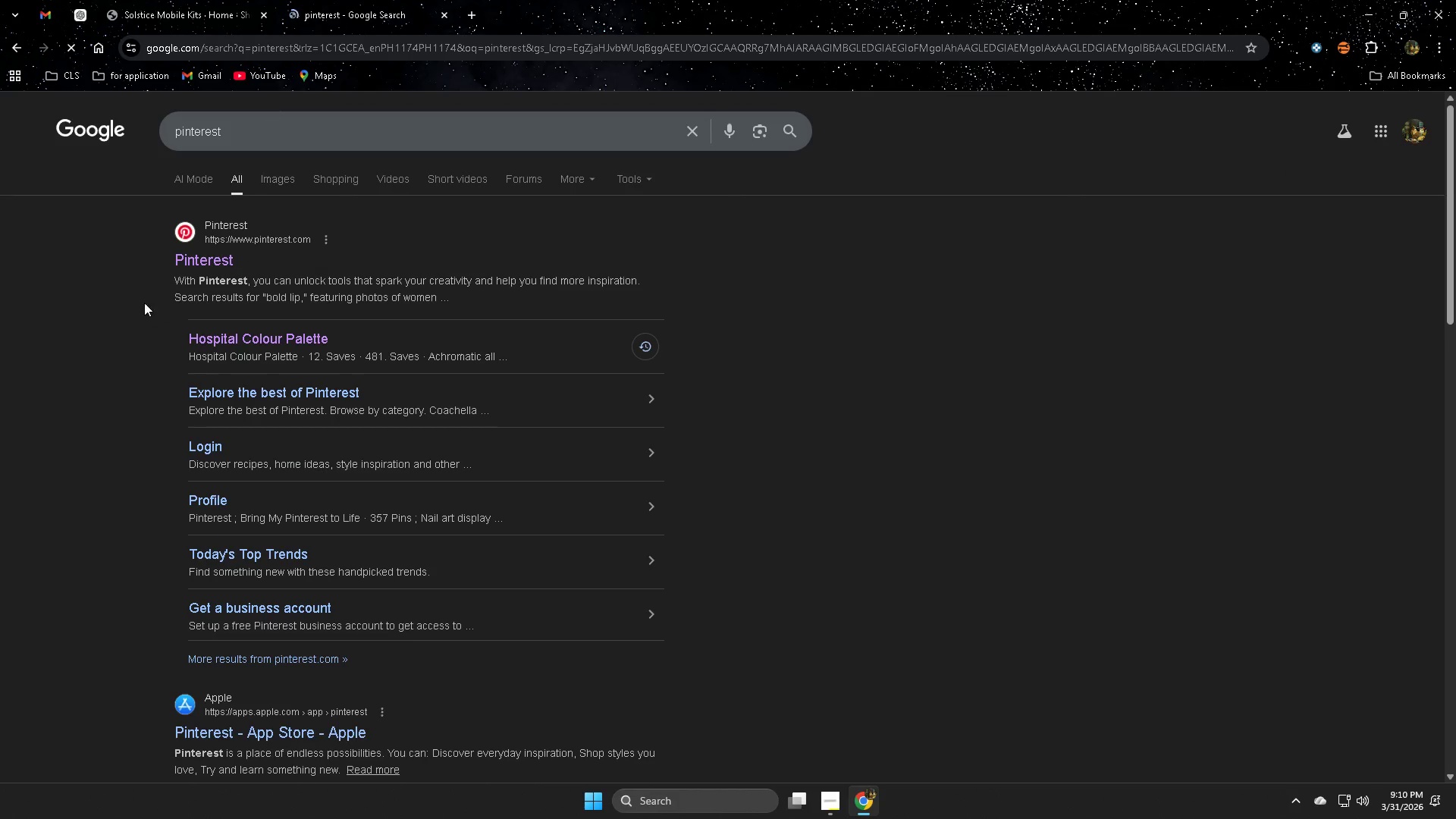 
left_click([223, 261])
 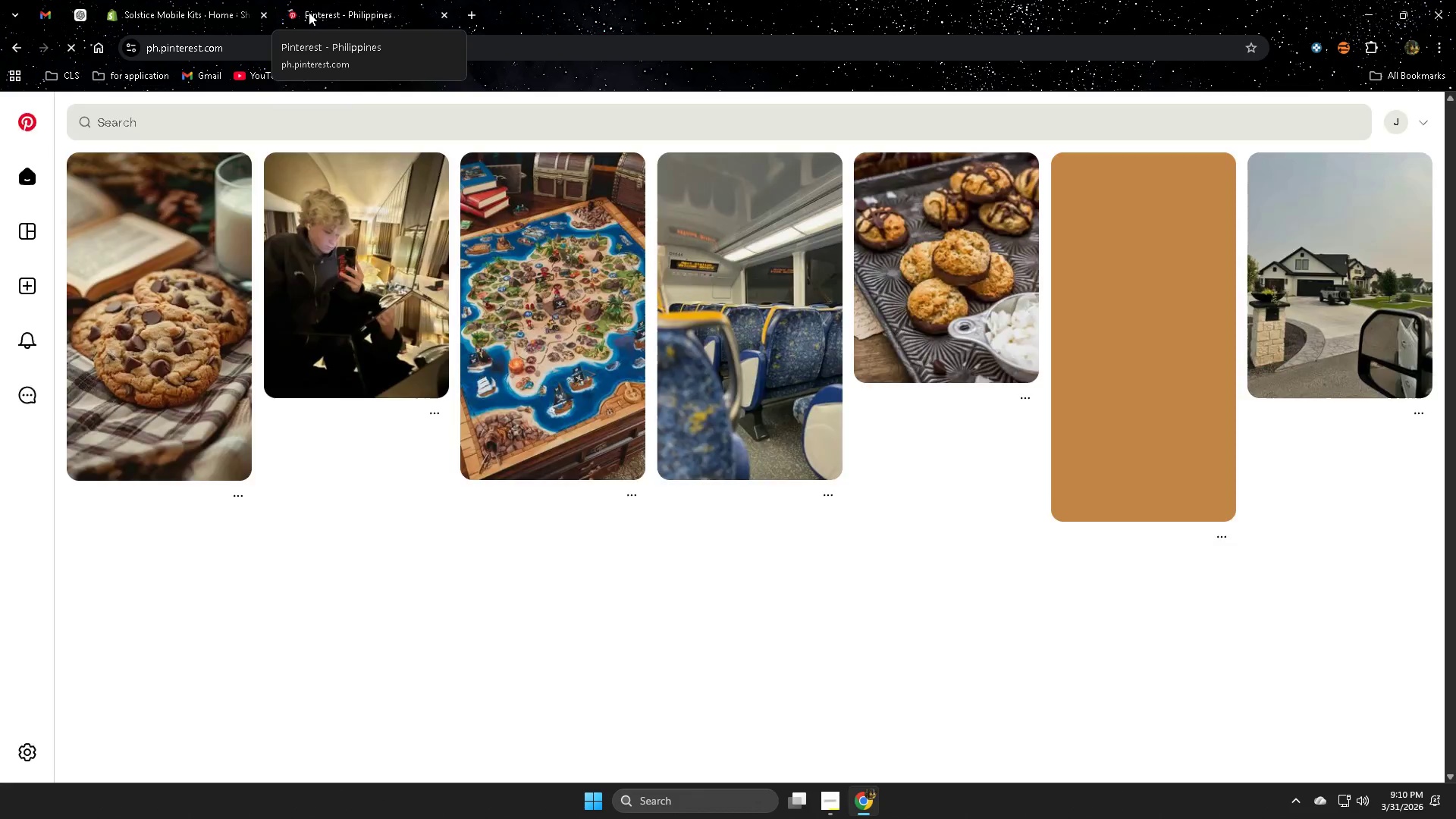 
left_click([232, 126])
 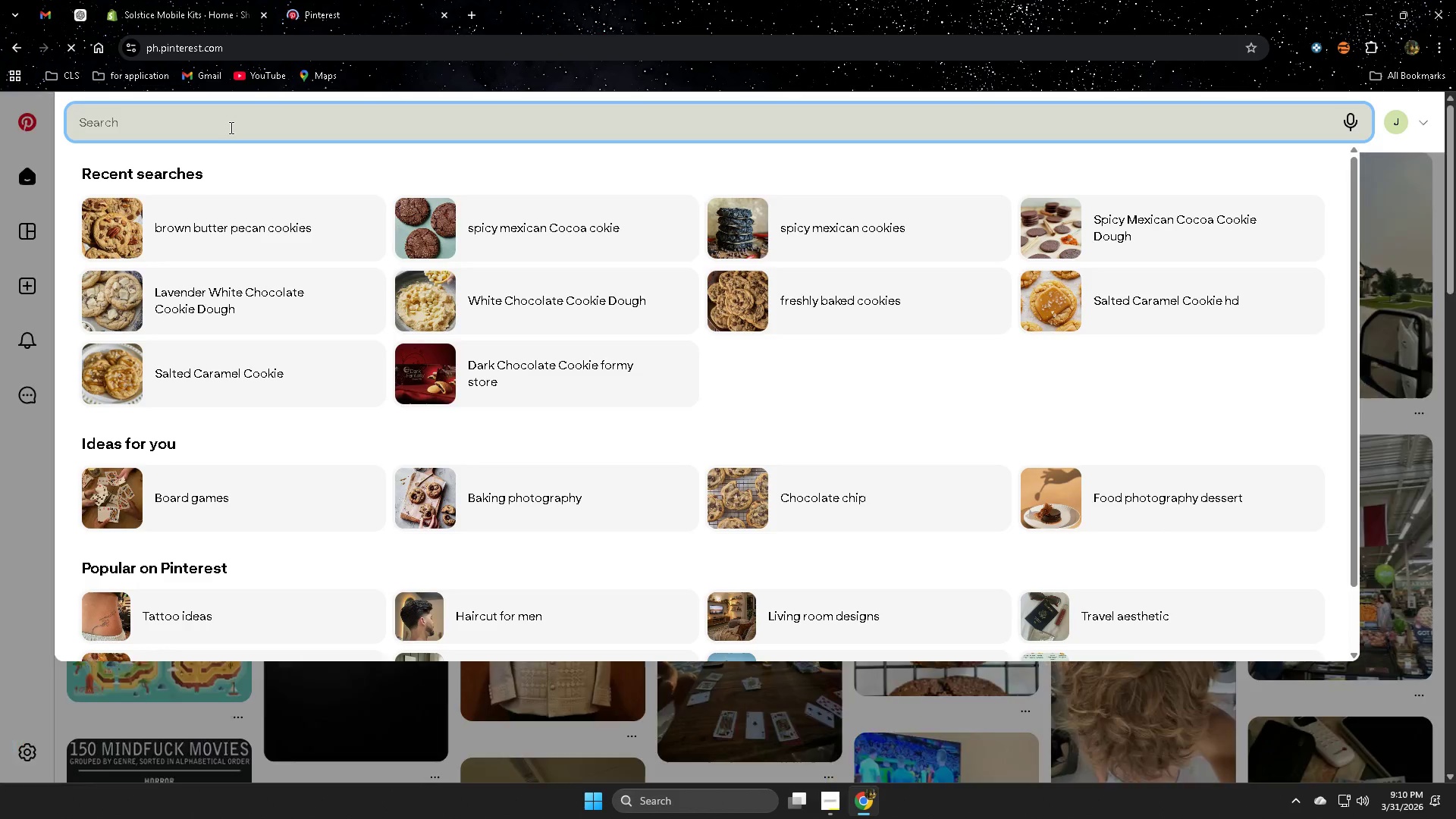 
key(N)
 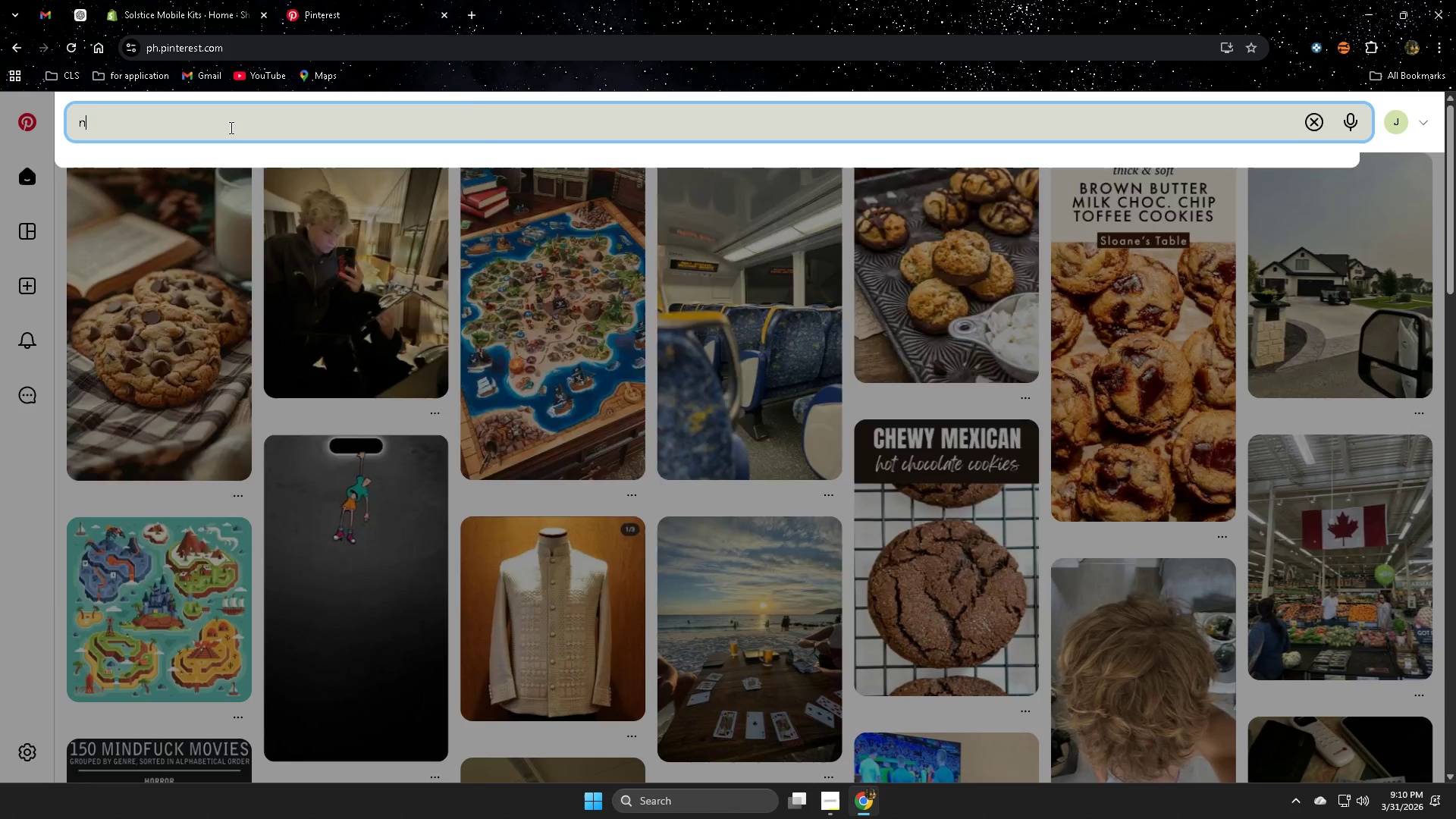 
type(omad van life)
 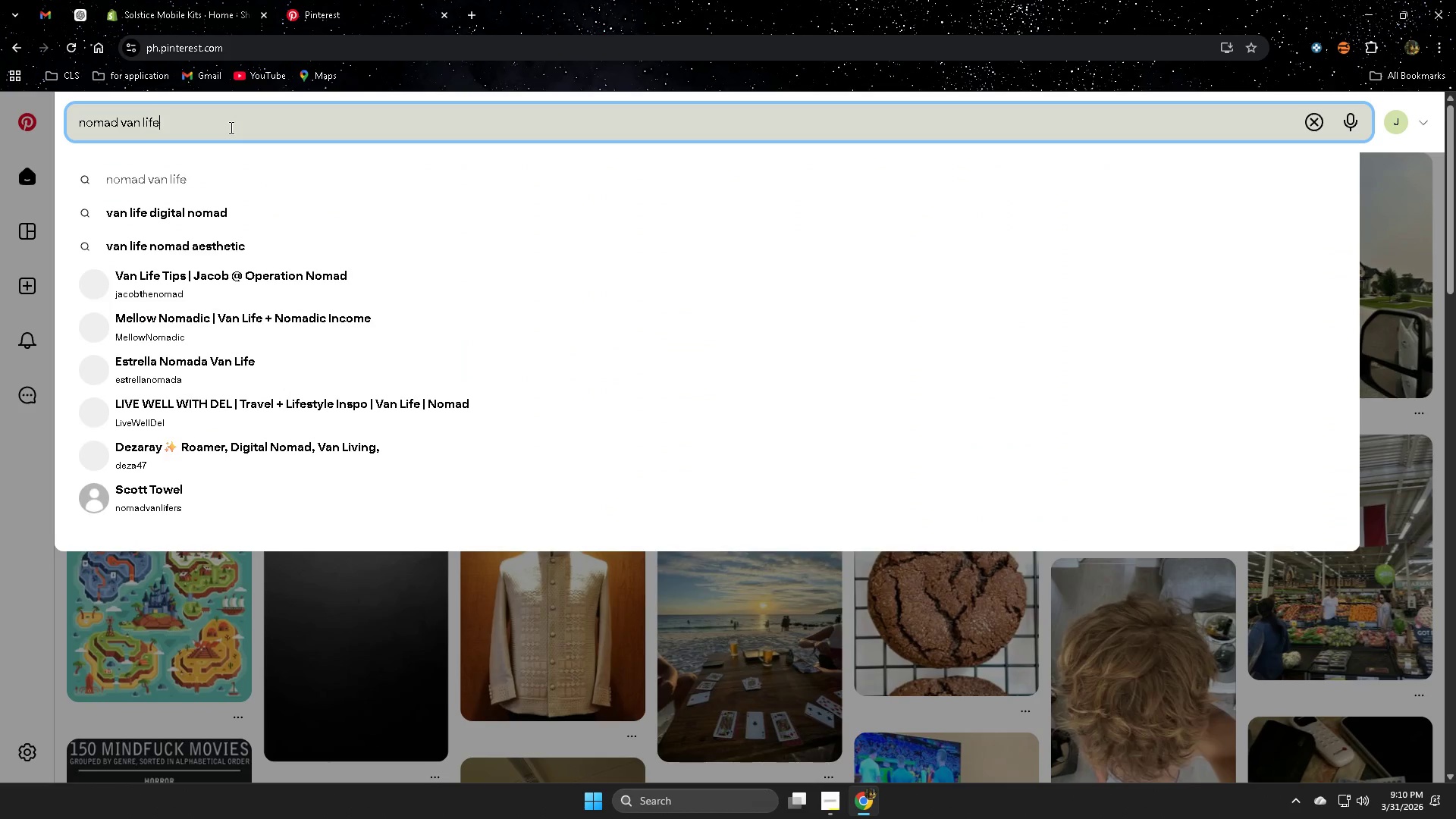 
key(Enter)
 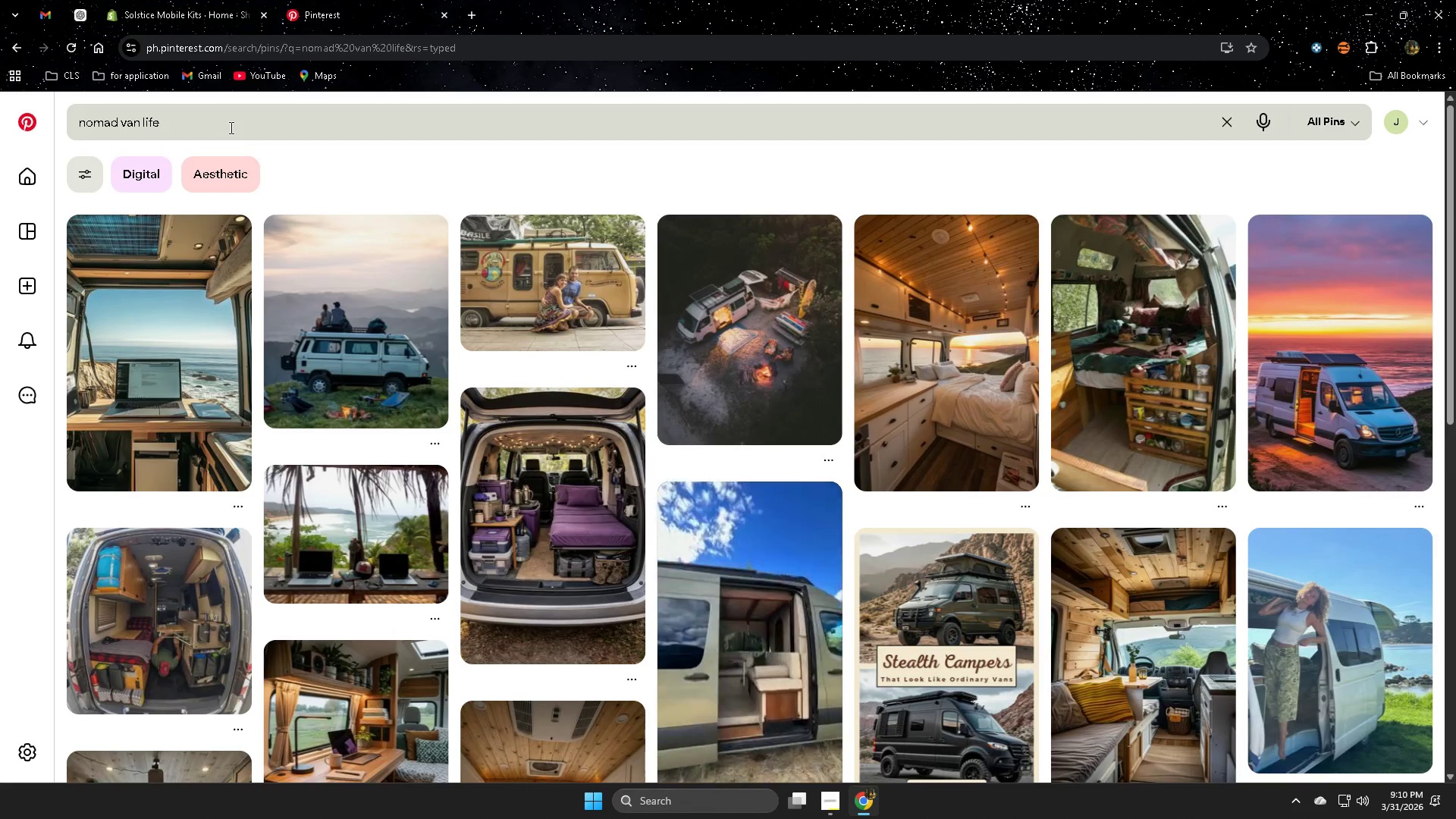 
wait(8.2)
 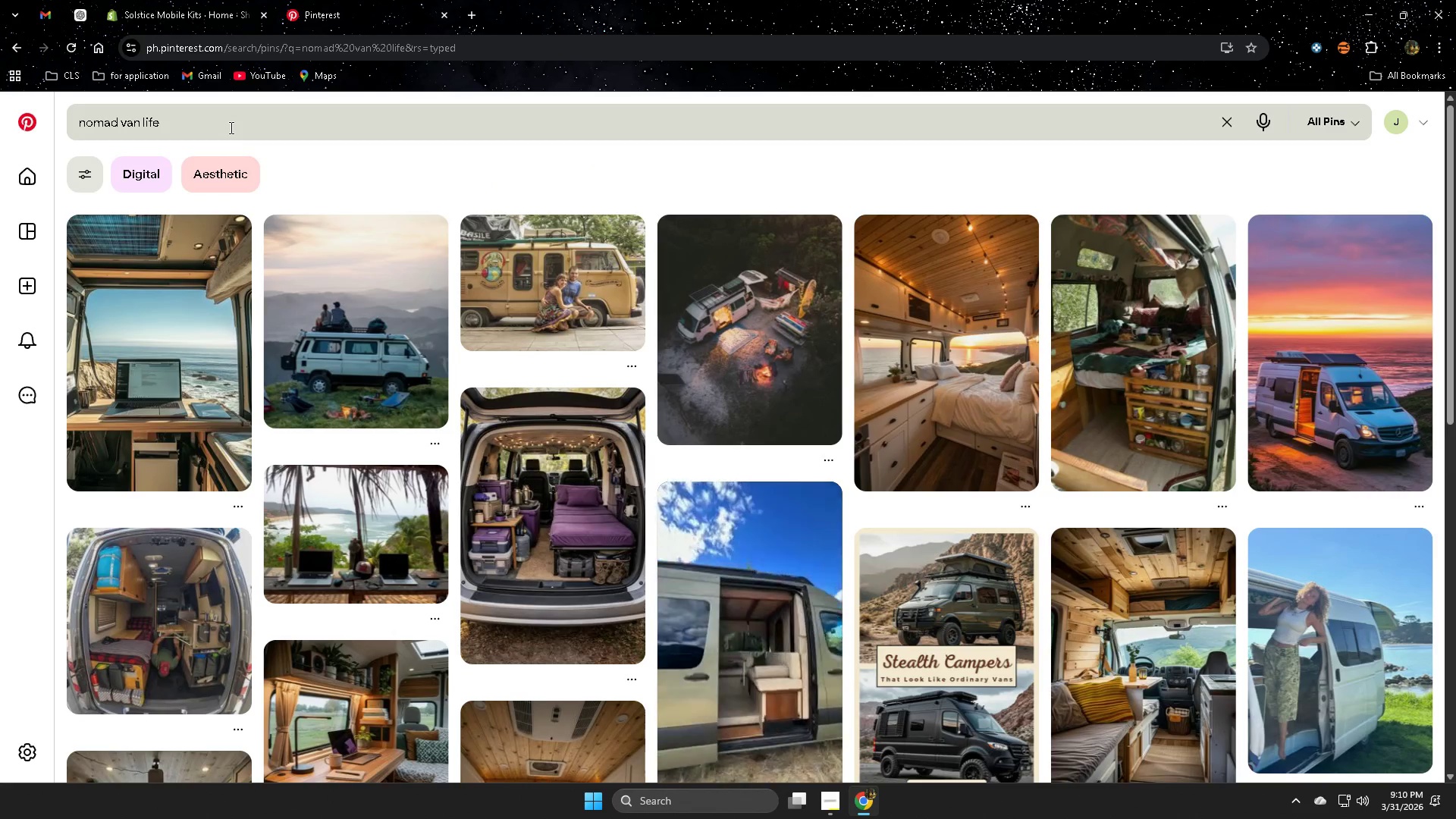 
scroll: coordinate [956, 262], scroll_direction: down, amount: 1.0
 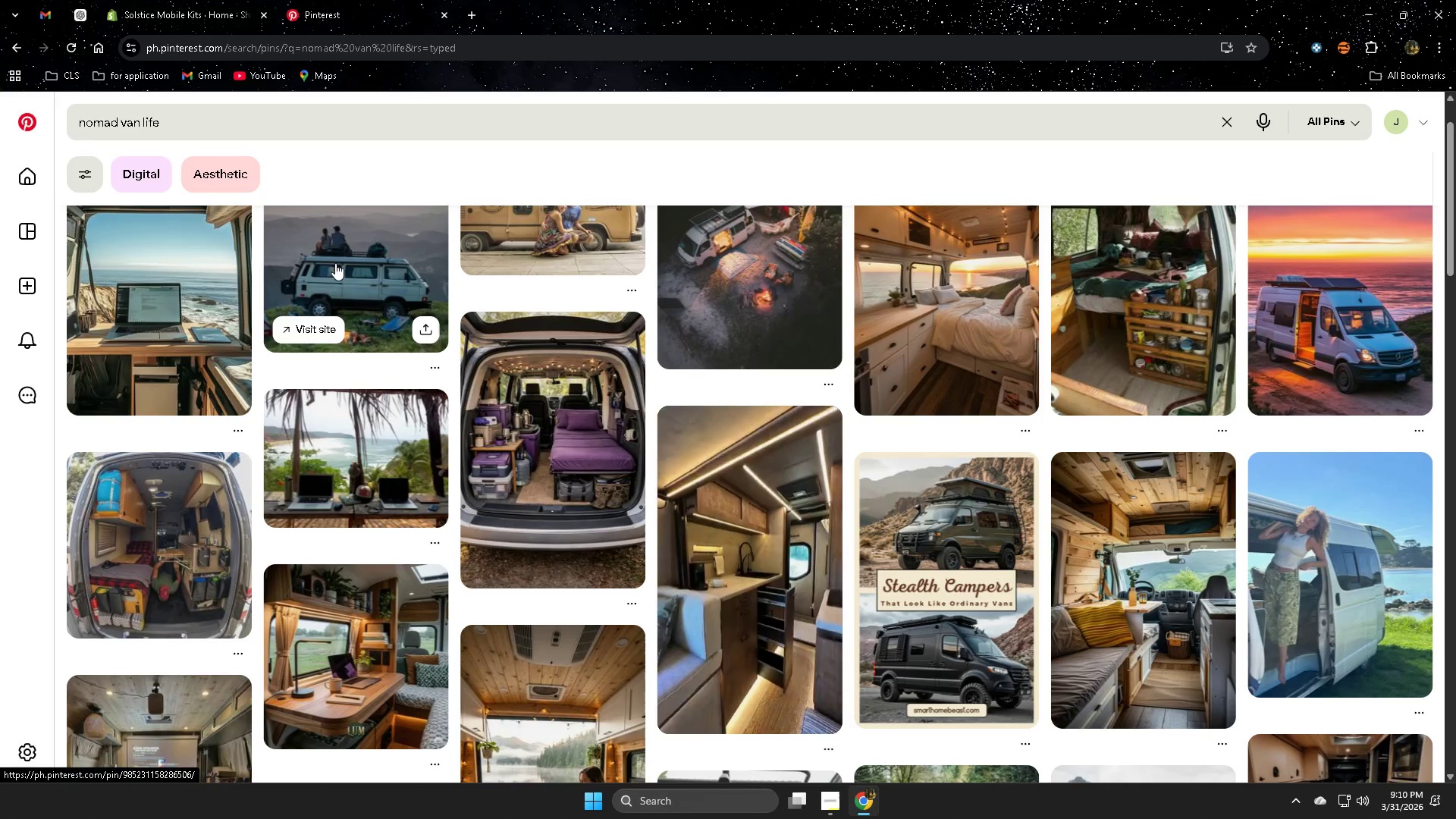 
left_click([355, 256])
 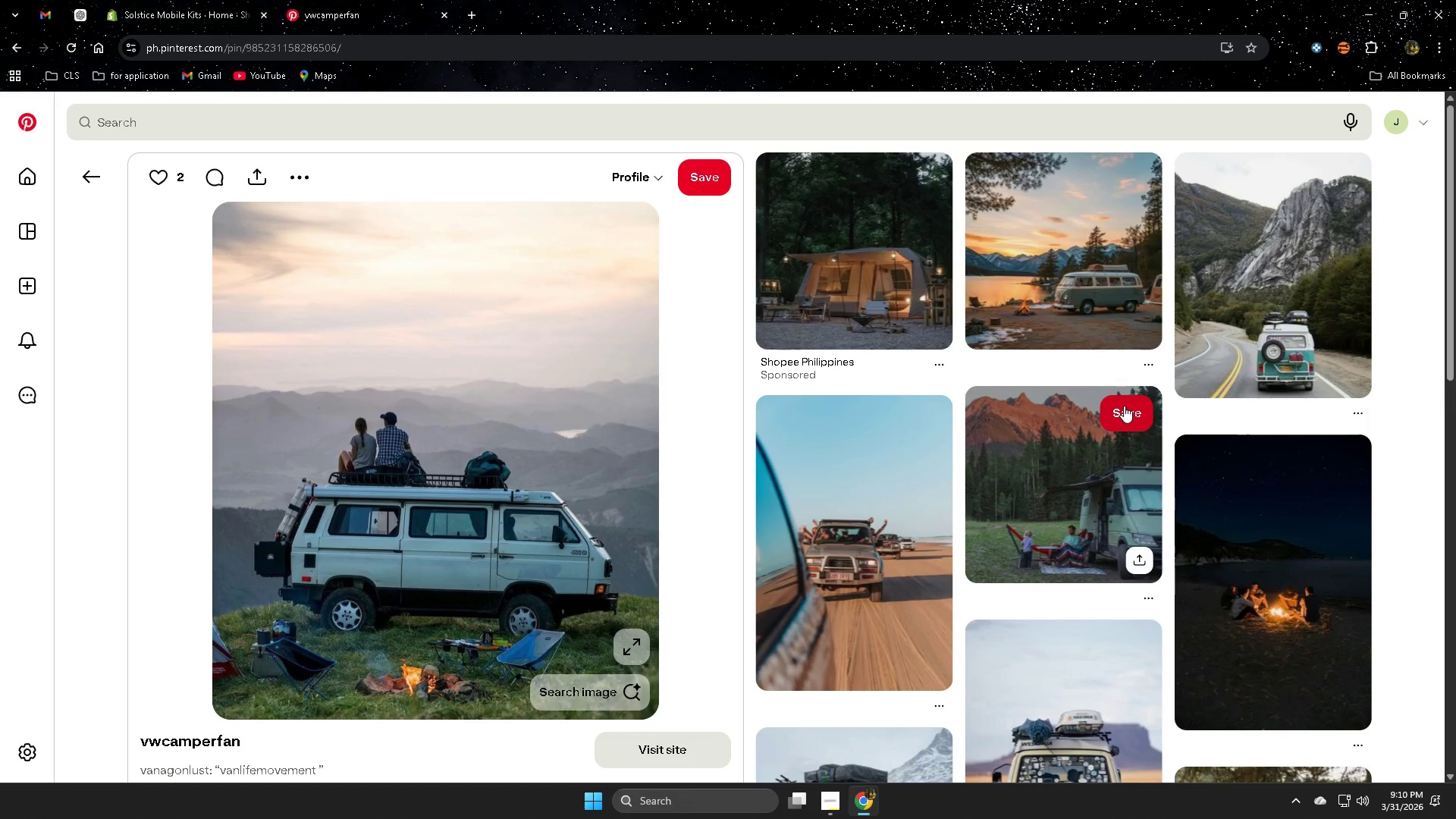 
left_click([1094, 292])
 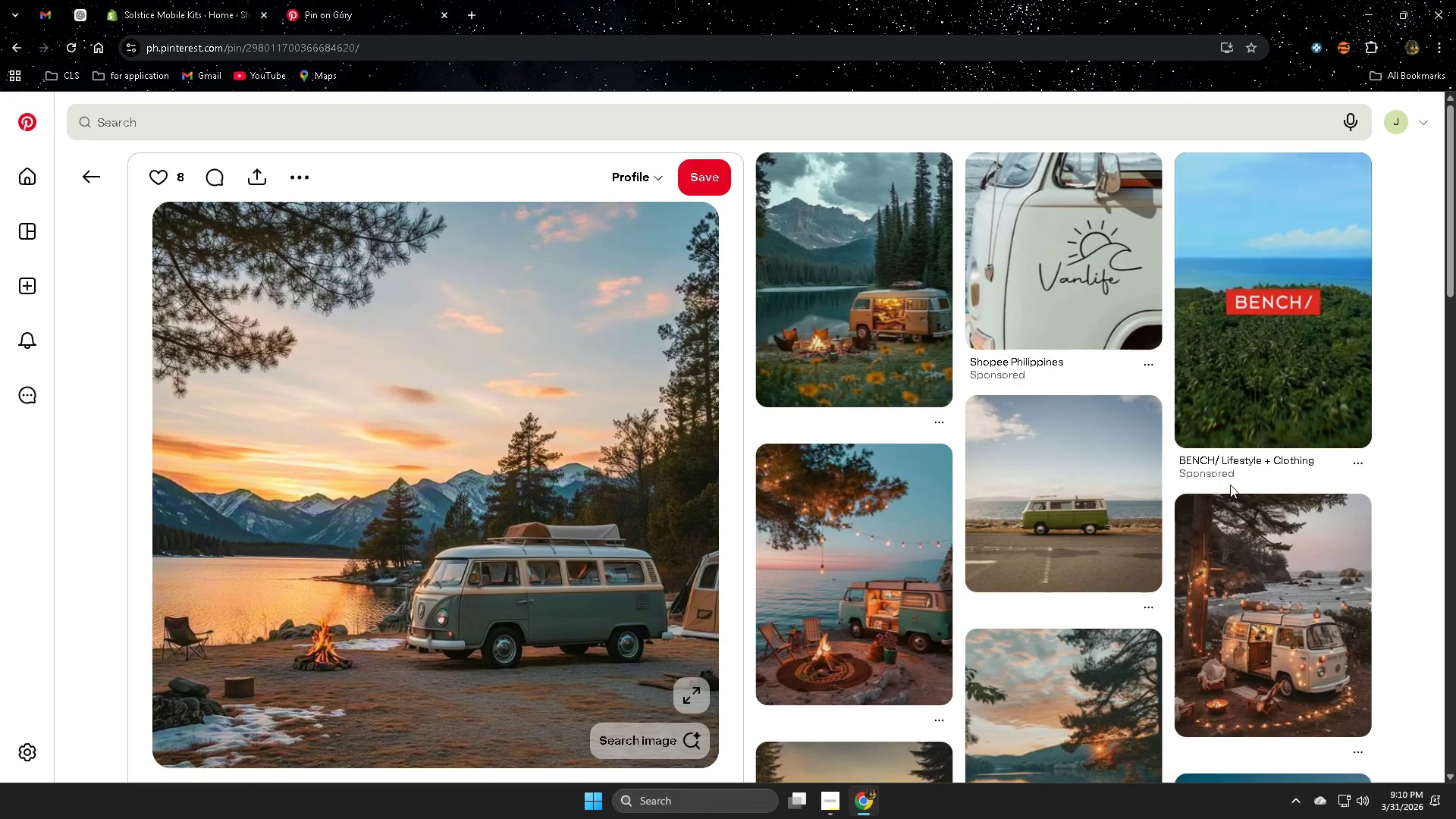 
scroll: coordinate [1125, 406], scroll_direction: down, amount: 1.0
 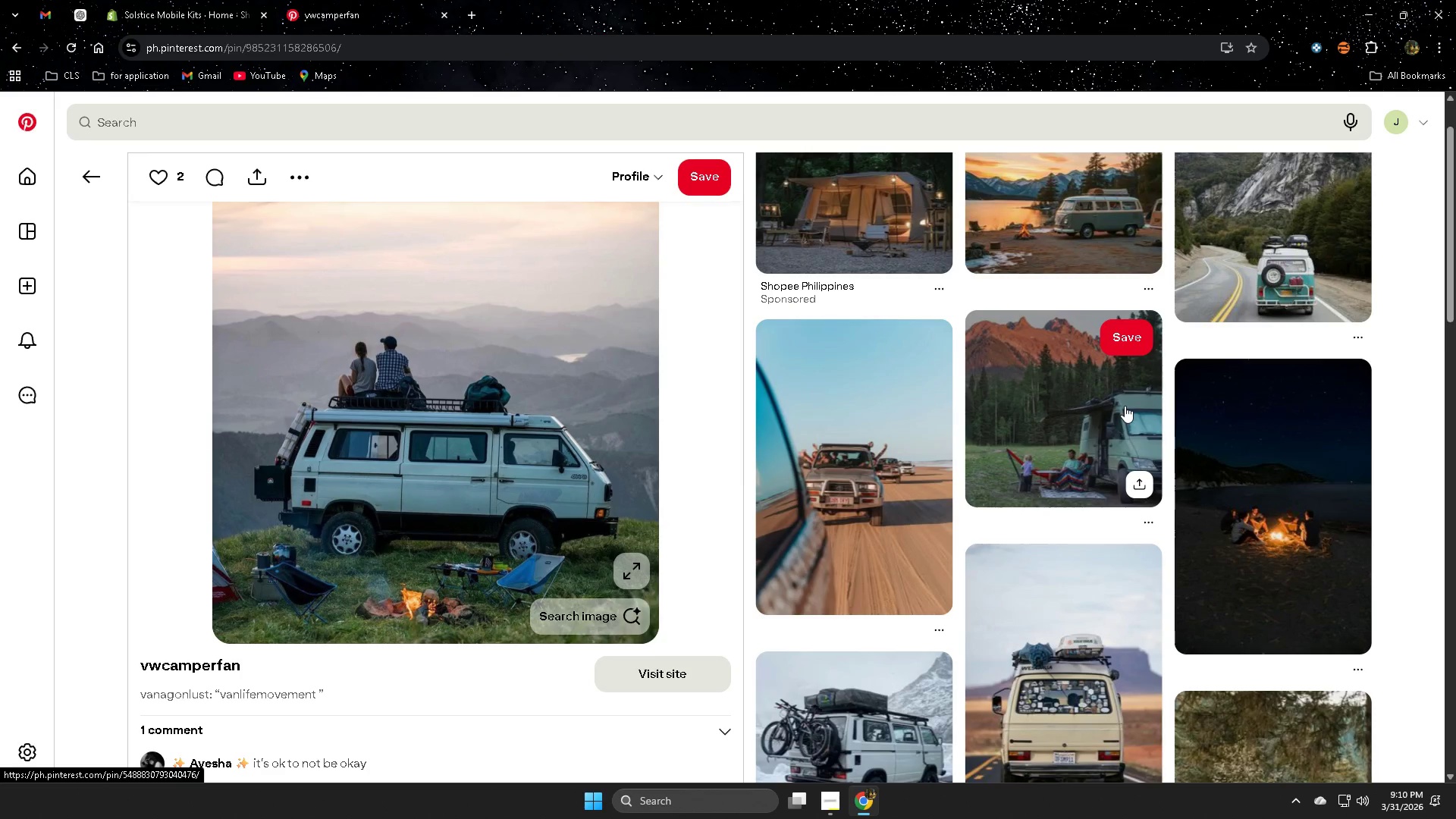 
scroll: coordinate [1125, 406], scroll_direction: up, amount: 1.0
 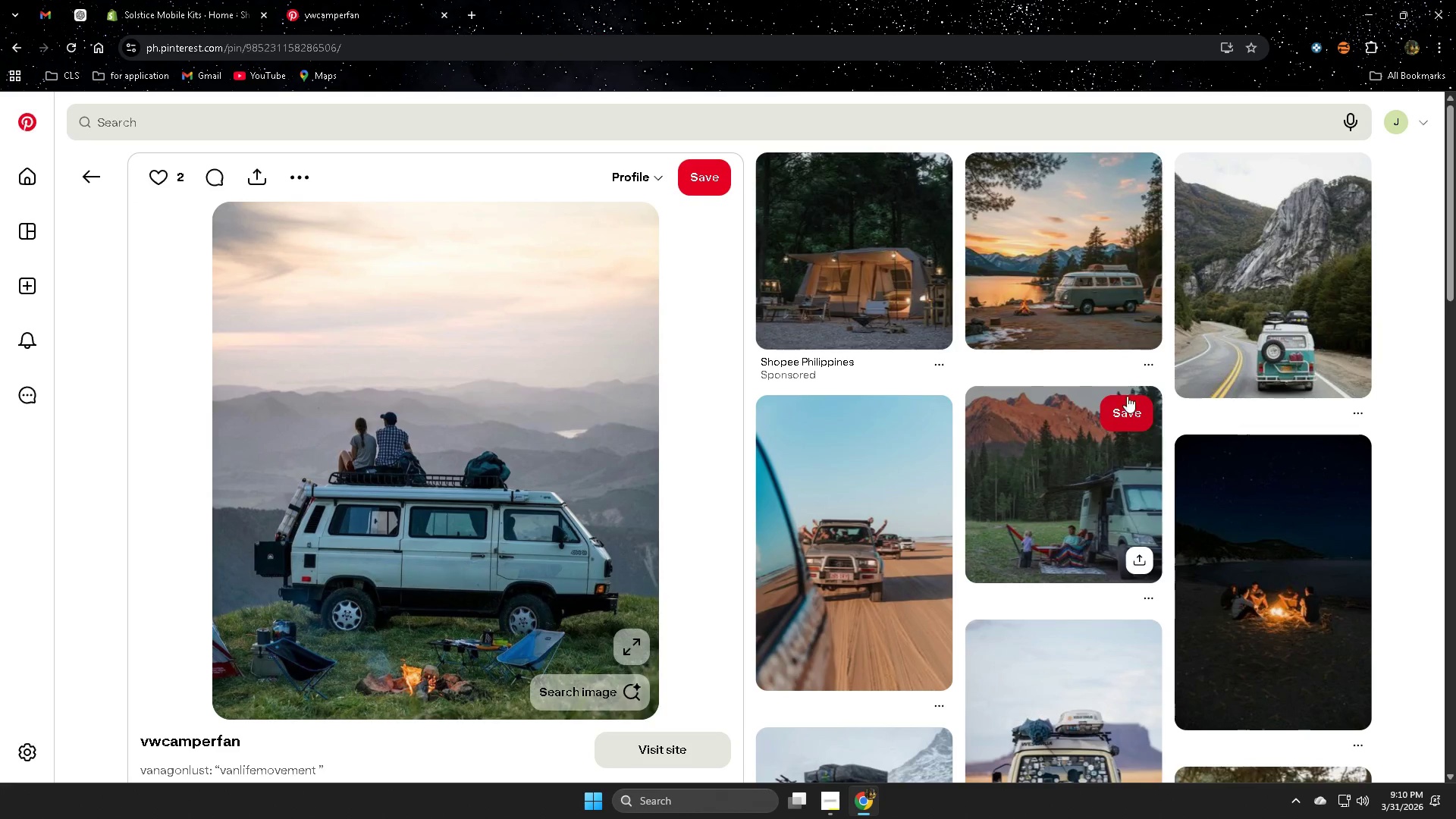 
scroll: coordinate [1229, 485], scroll_direction: down, amount: 1.0
 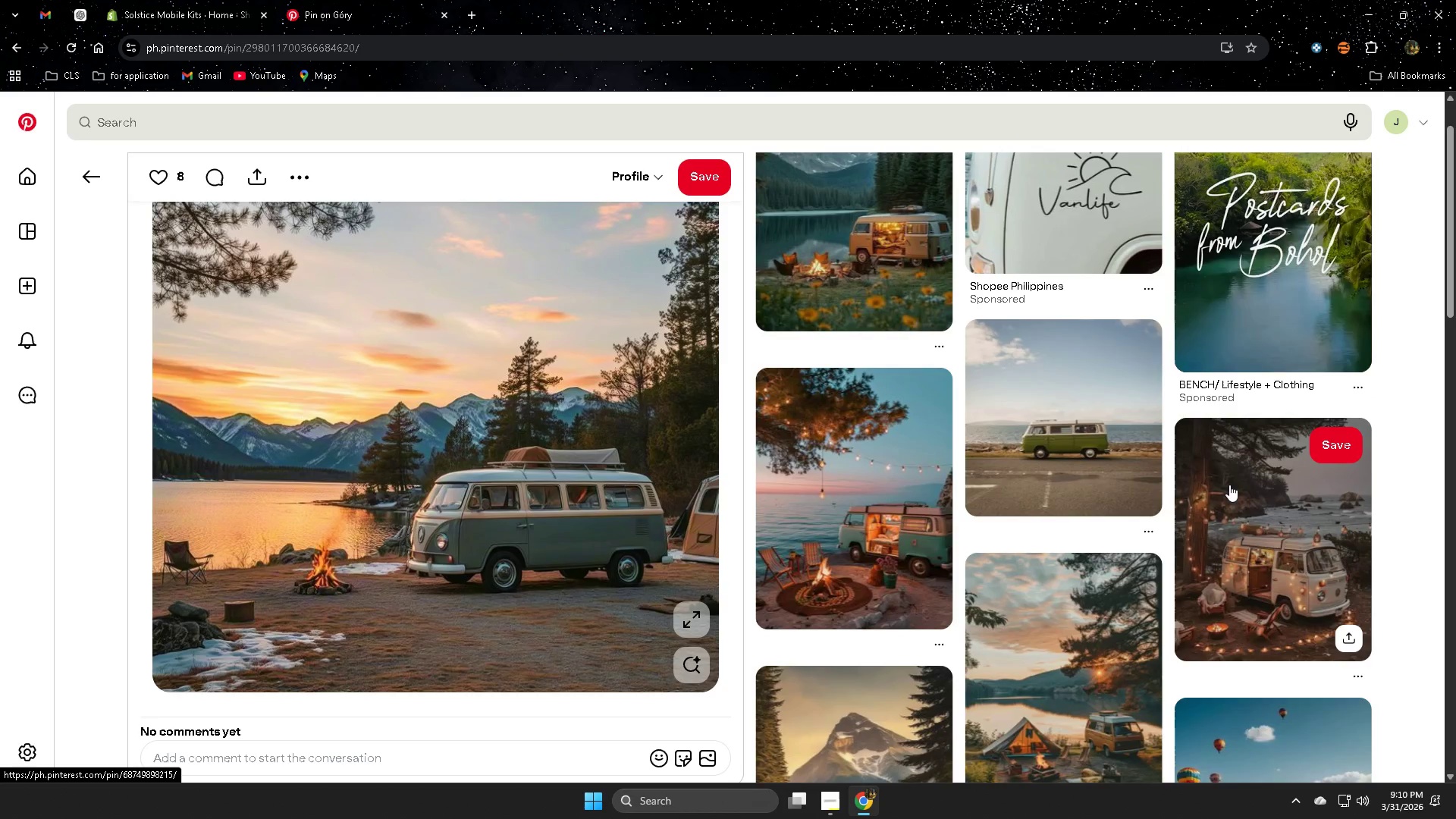 
scroll: coordinate [1229, 485], scroll_direction: up, amount: 1.0
 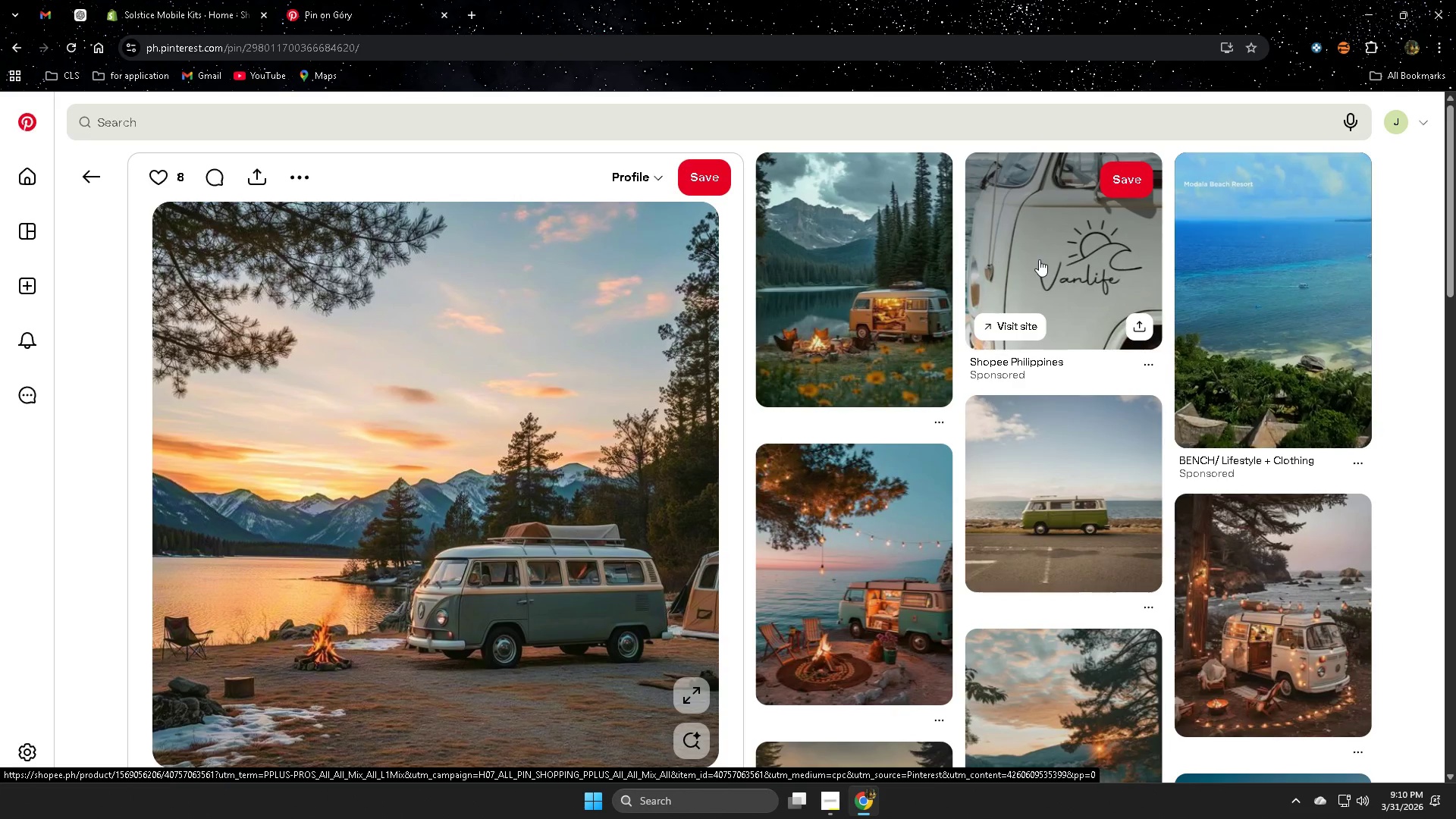 
right_click([527, 327])
 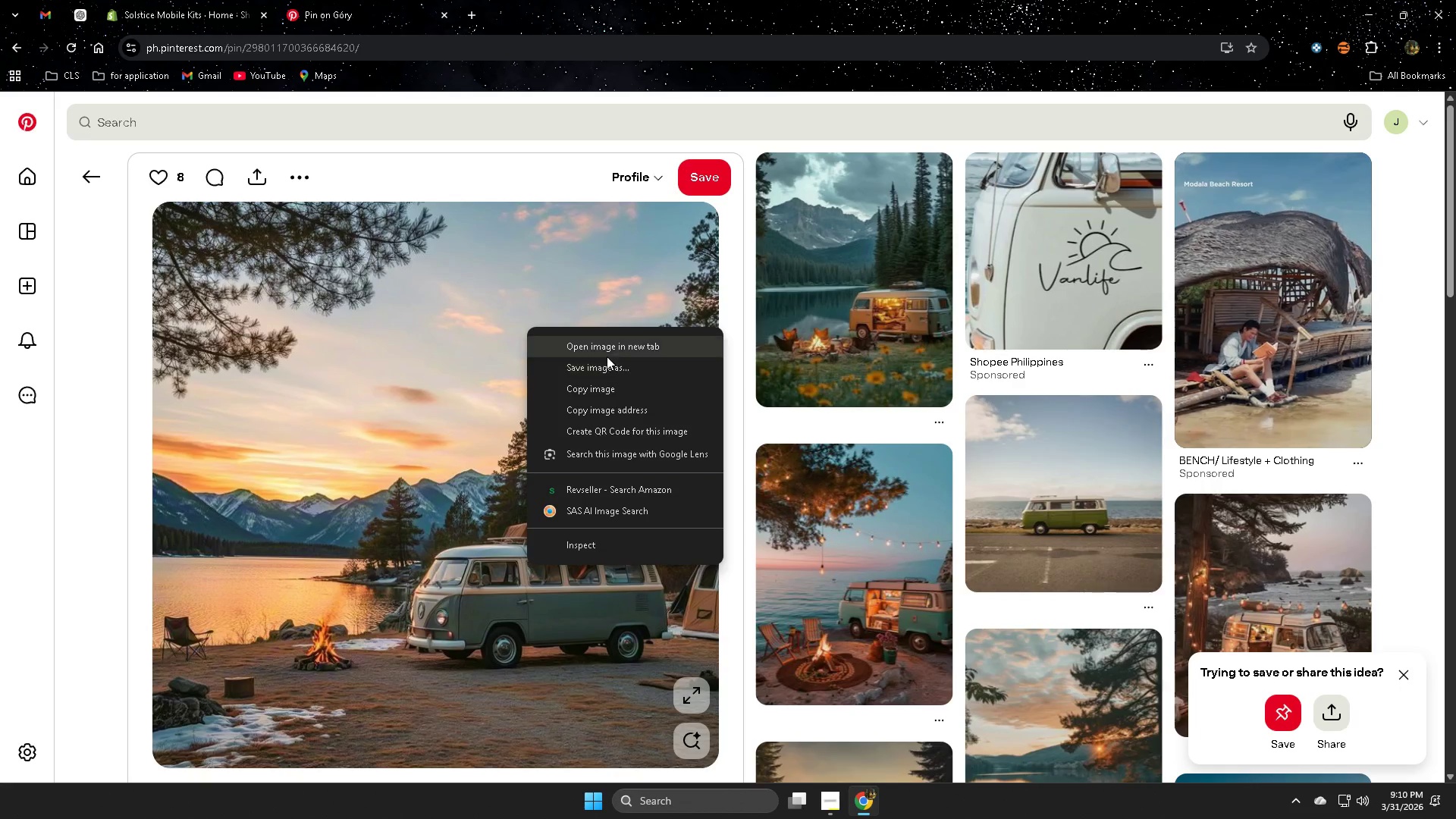 
middle_click([610, 343])
 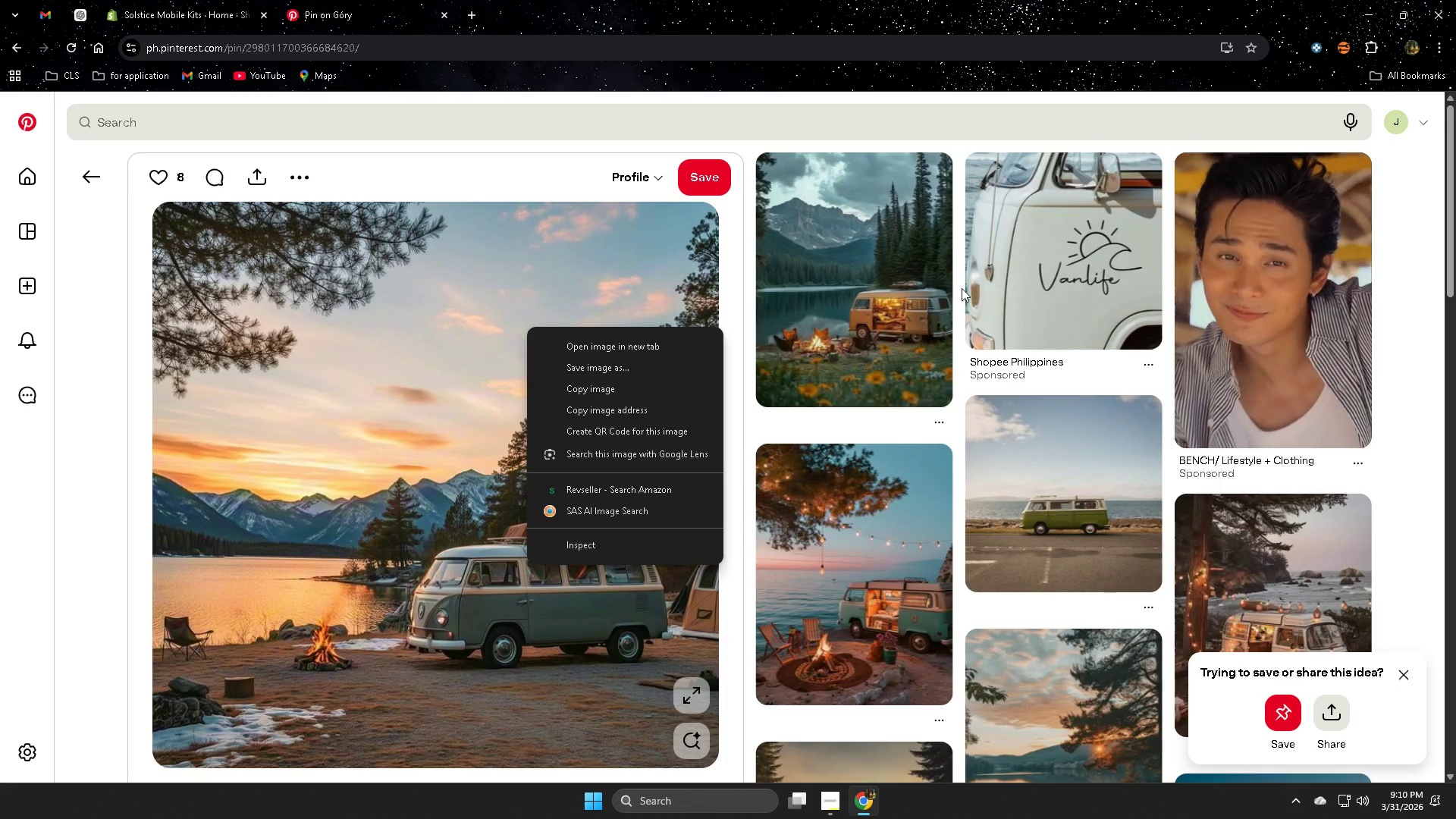 
left_click([1031, 275])
 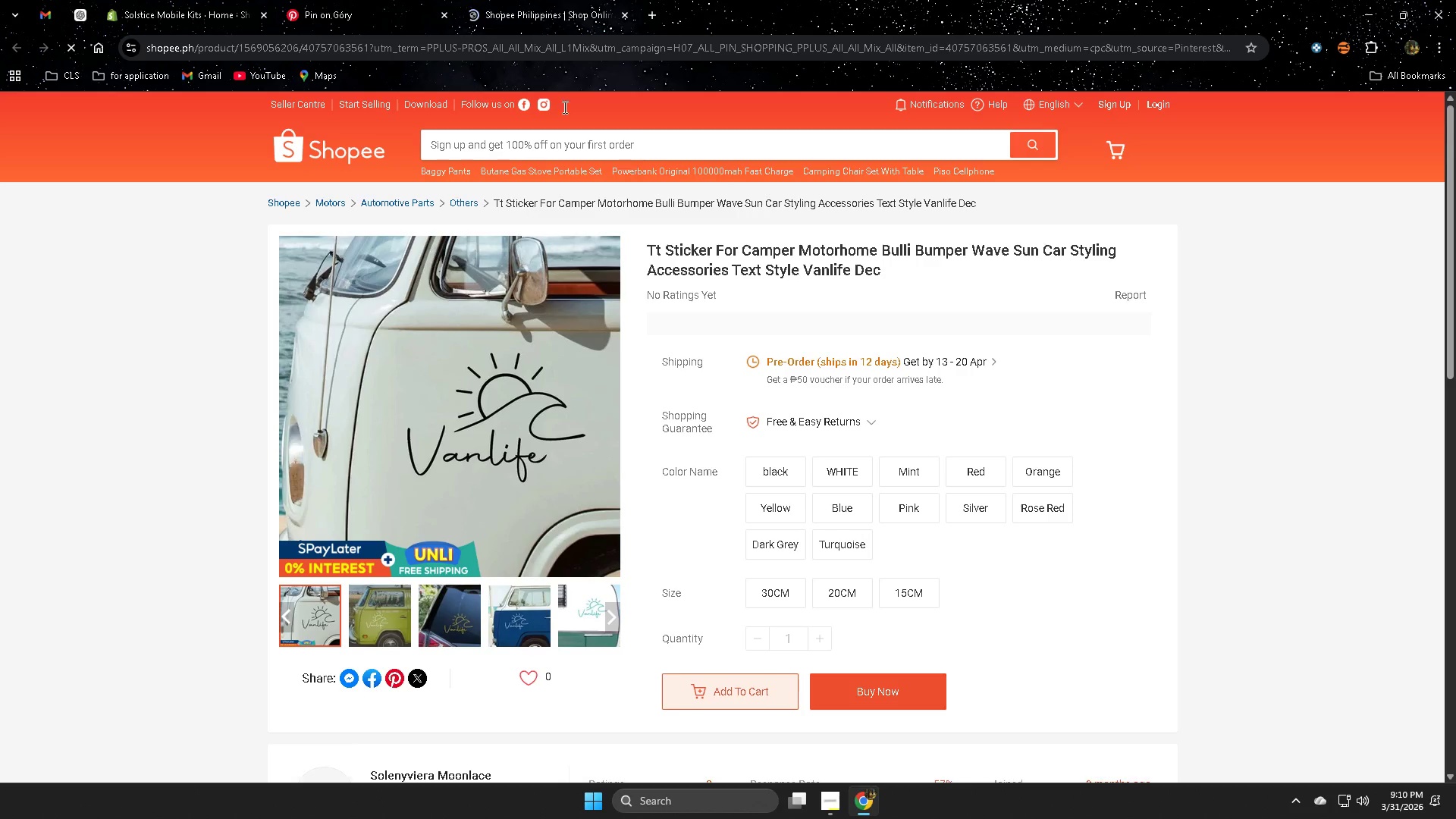 
left_click([623, 16])
 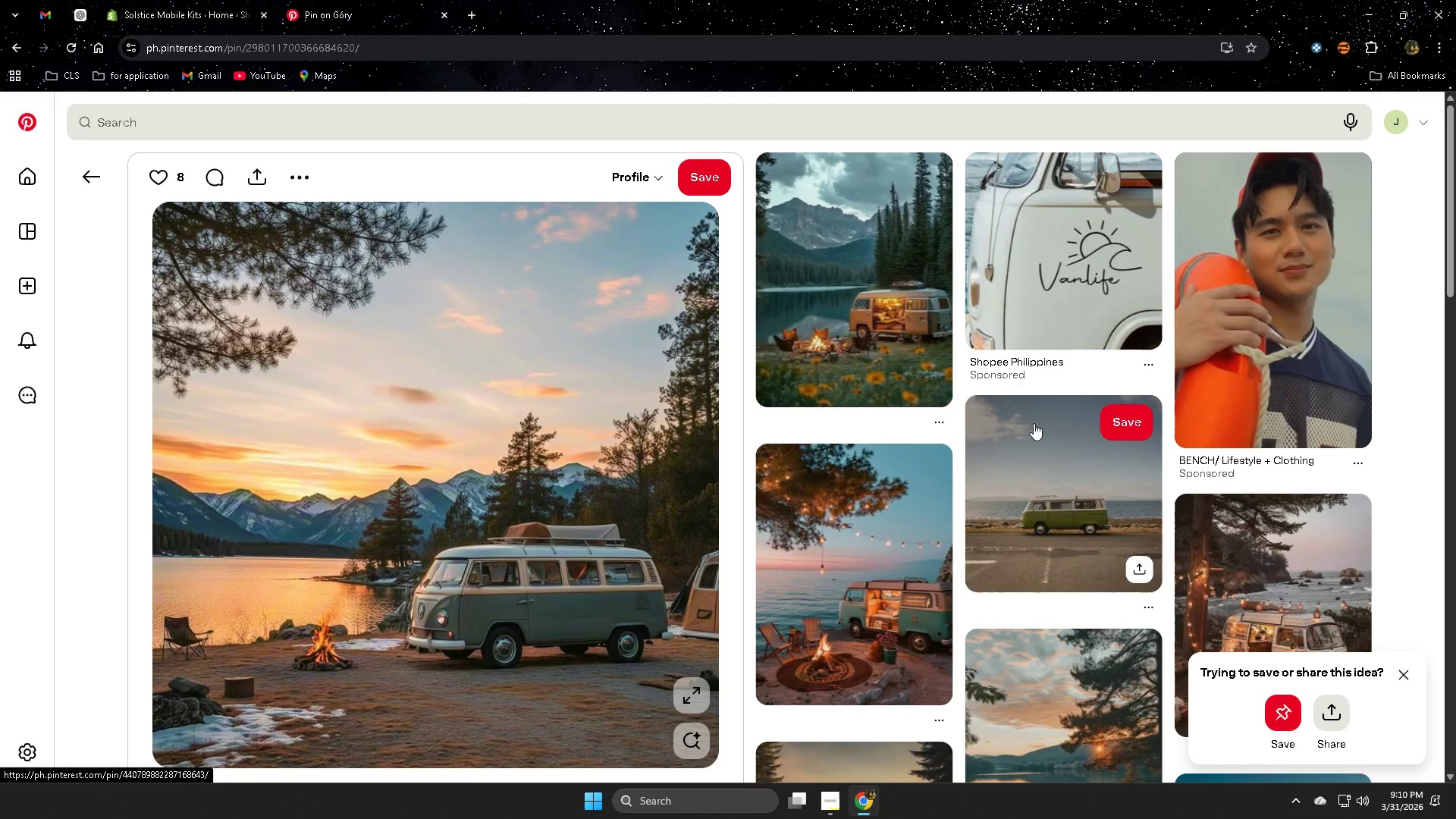 
right_click([1028, 190])
 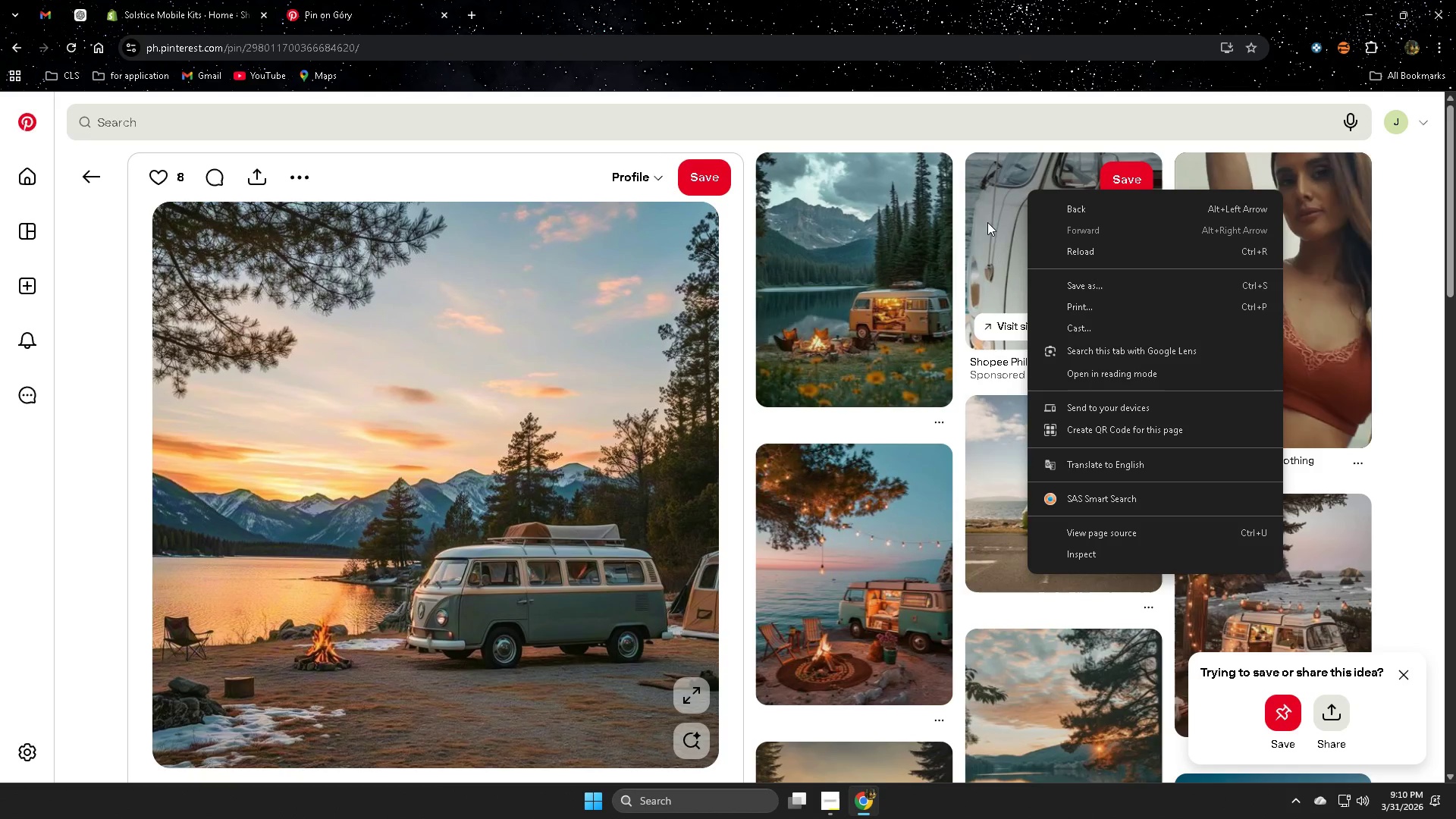 
left_click([997, 228])
 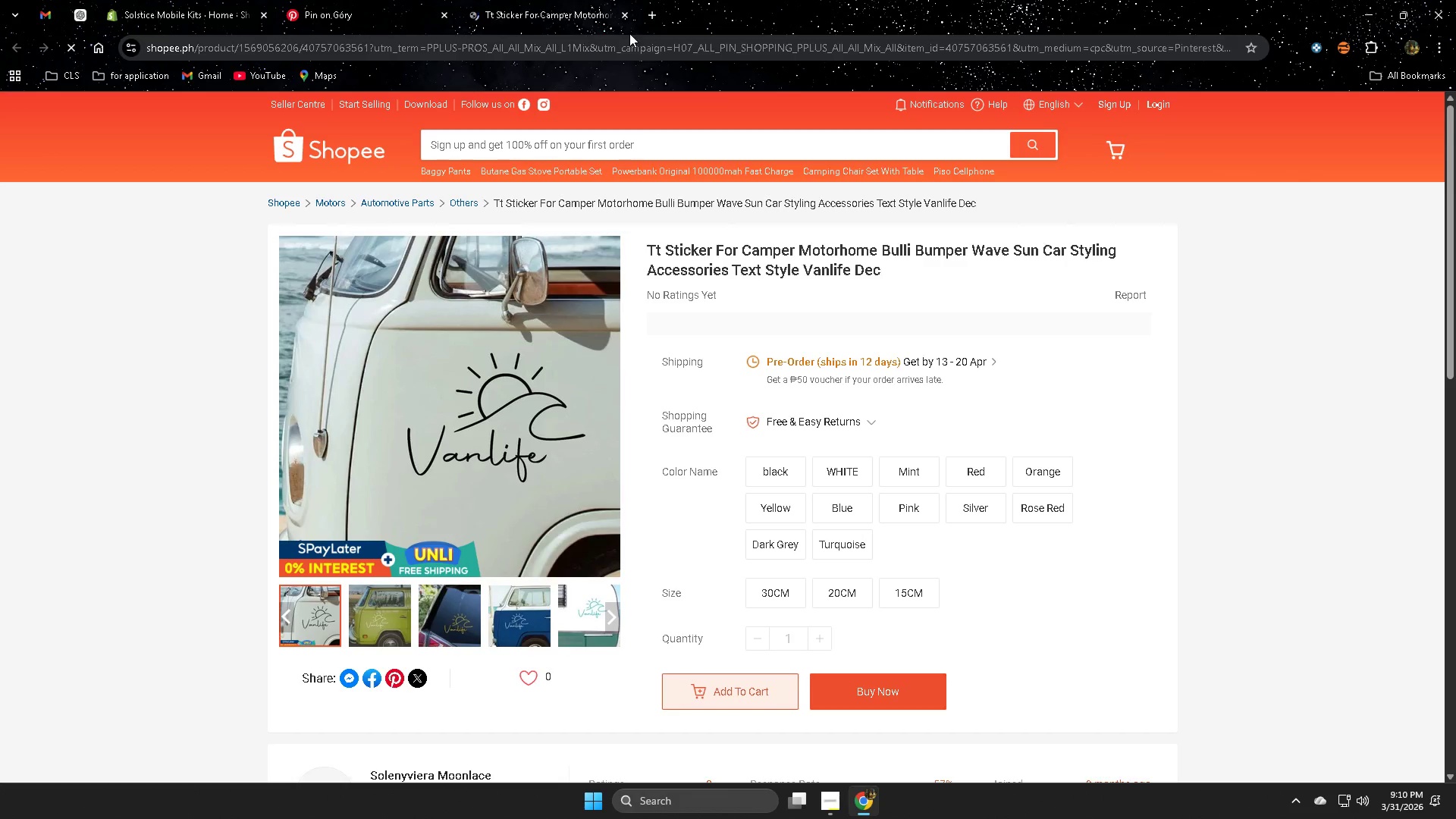 
left_click([623, 15])
 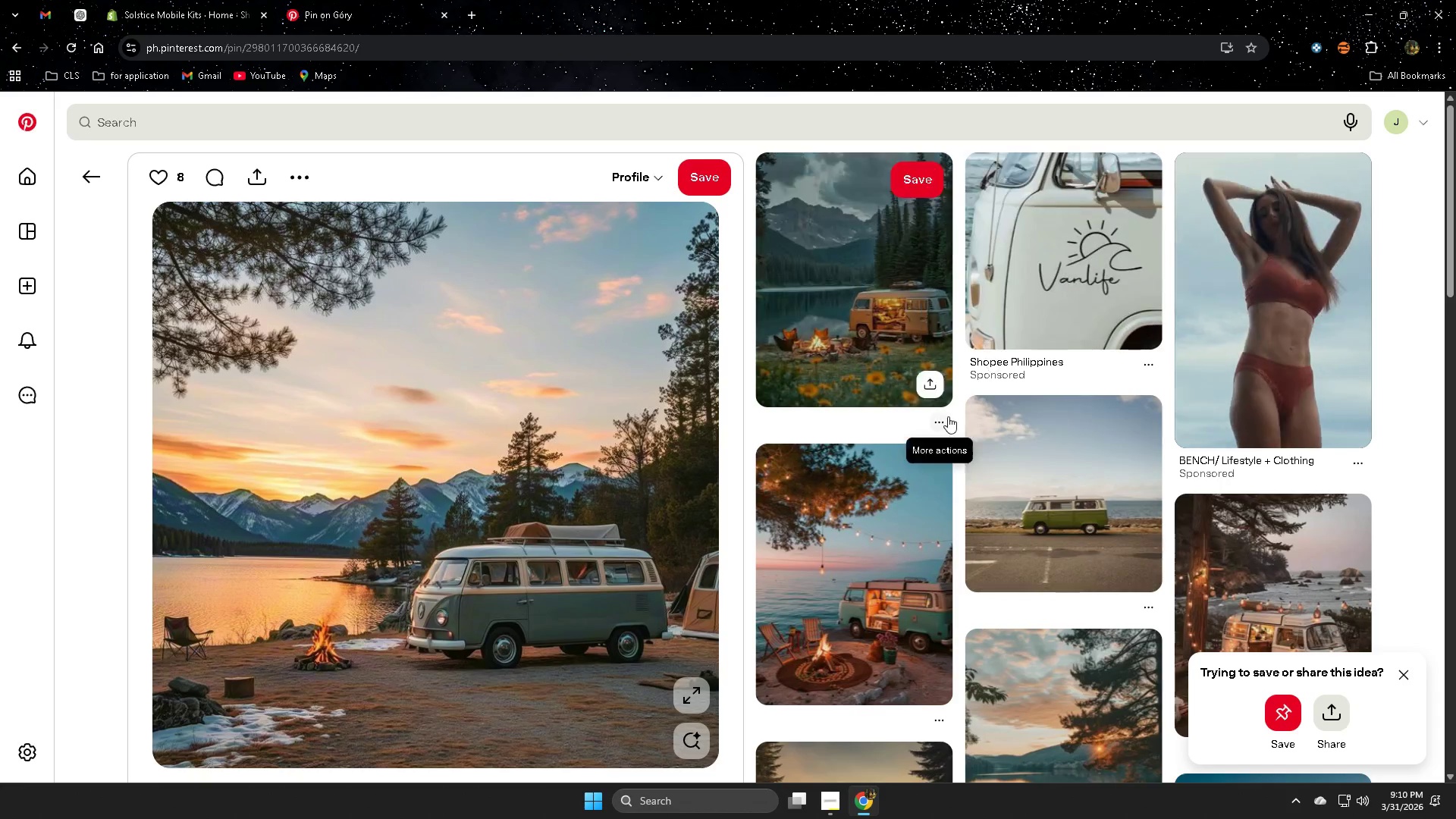 
scroll: coordinate [957, 417], scroll_direction: down, amount: 1.0
 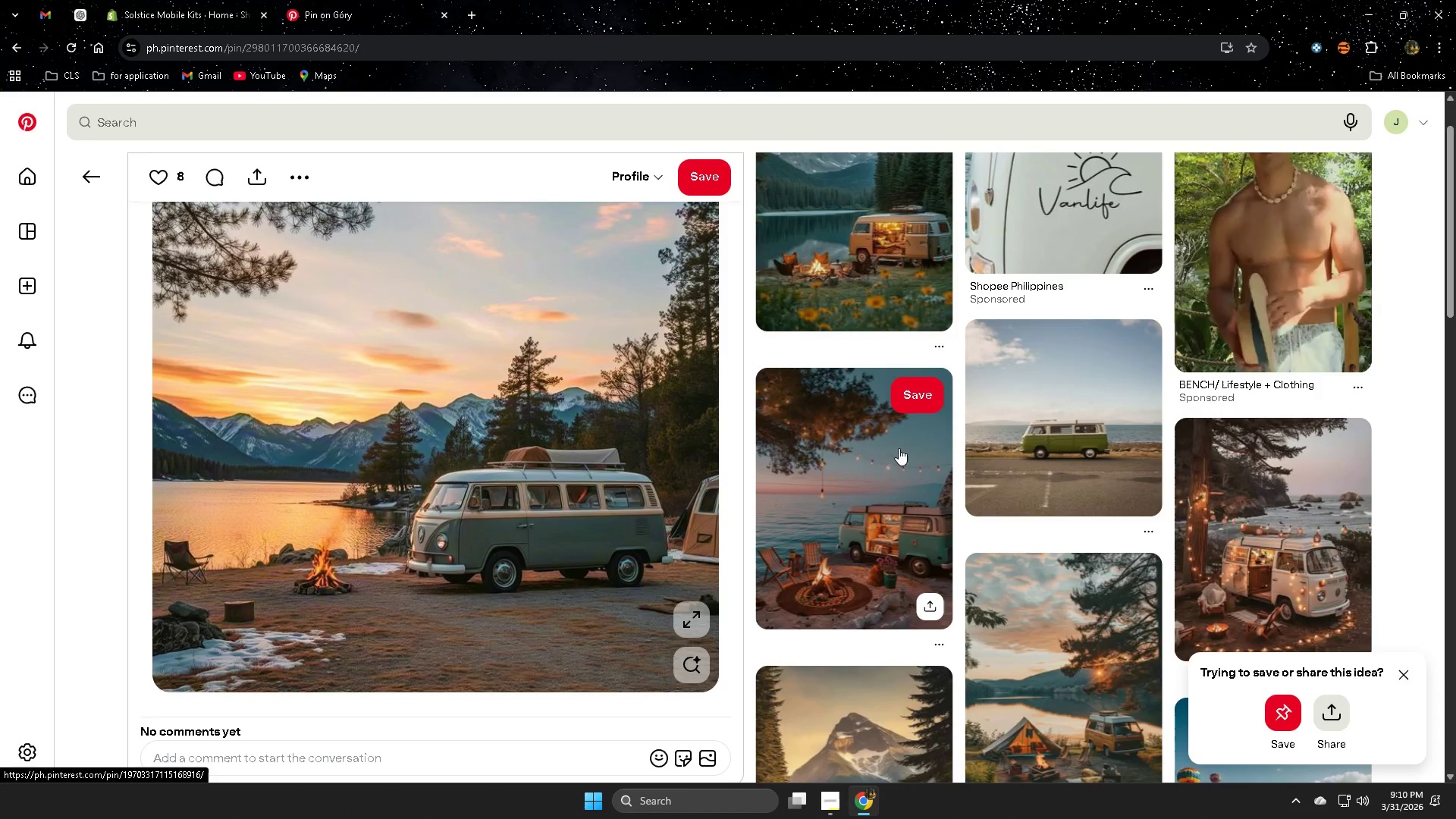 
right_click([833, 480])
 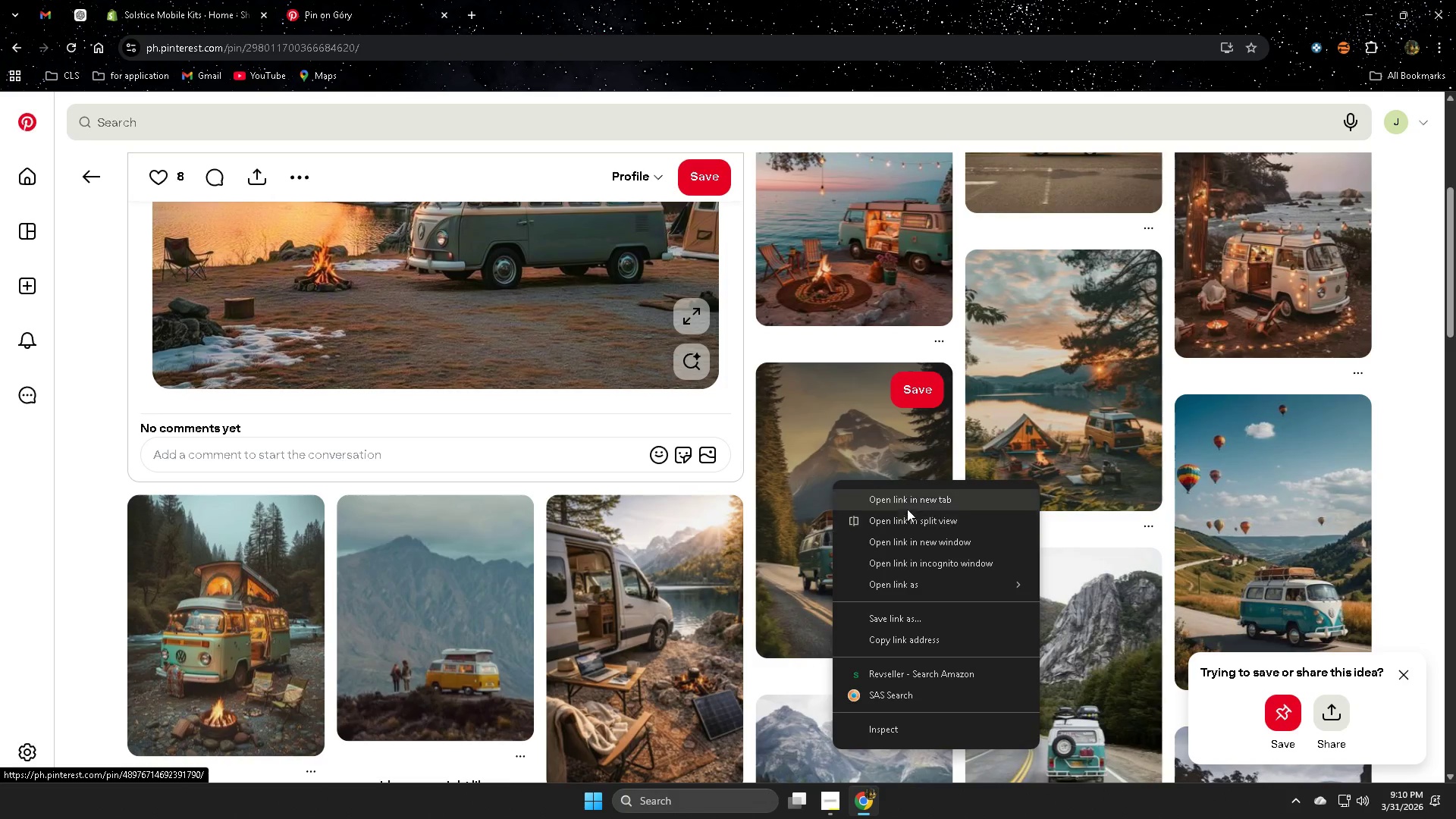 
left_click([907, 500])
 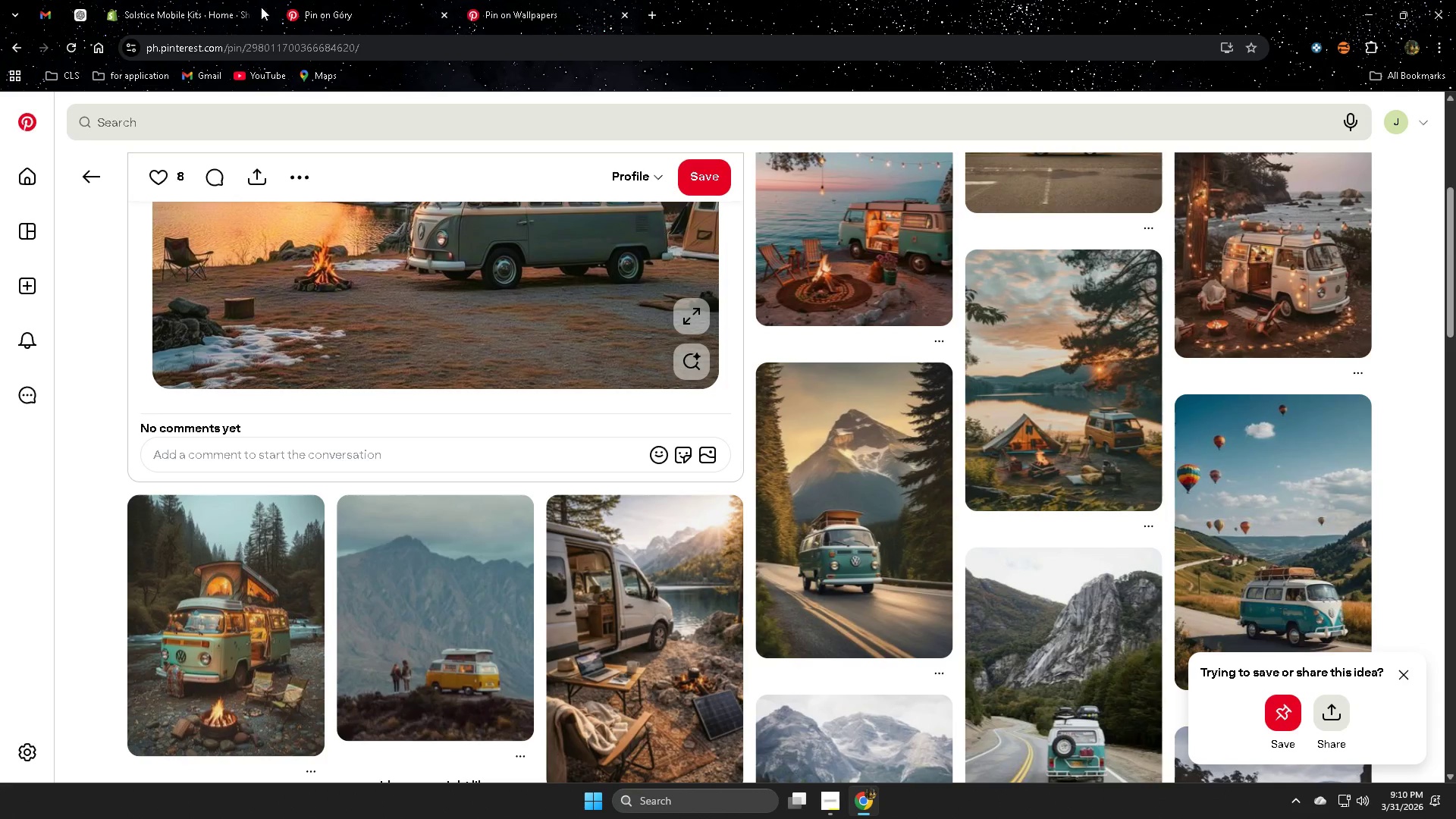 
scroll: coordinate [986, 454], scroll_direction: down, amount: 4.0
 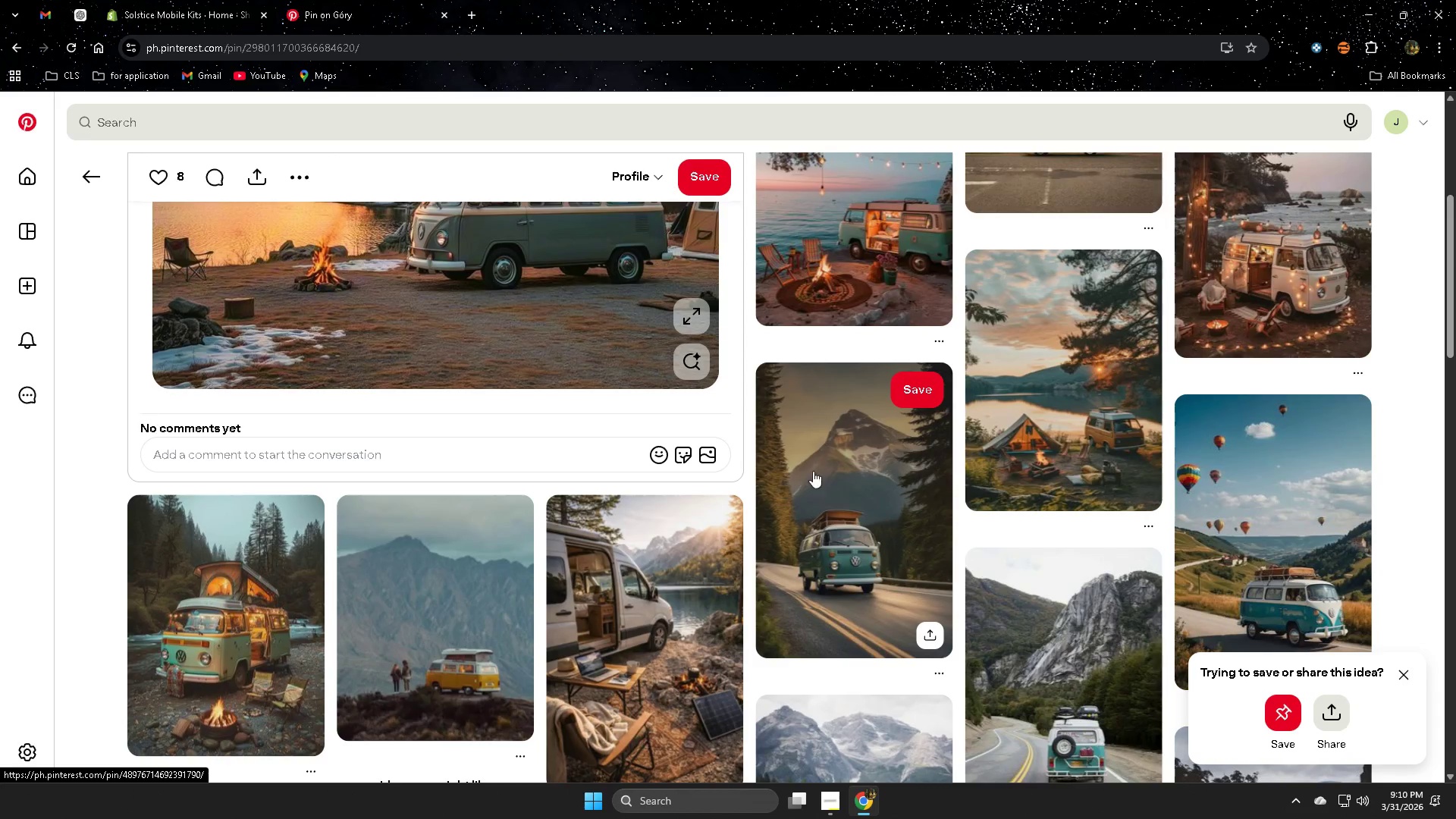 
left_click([179, 0])
 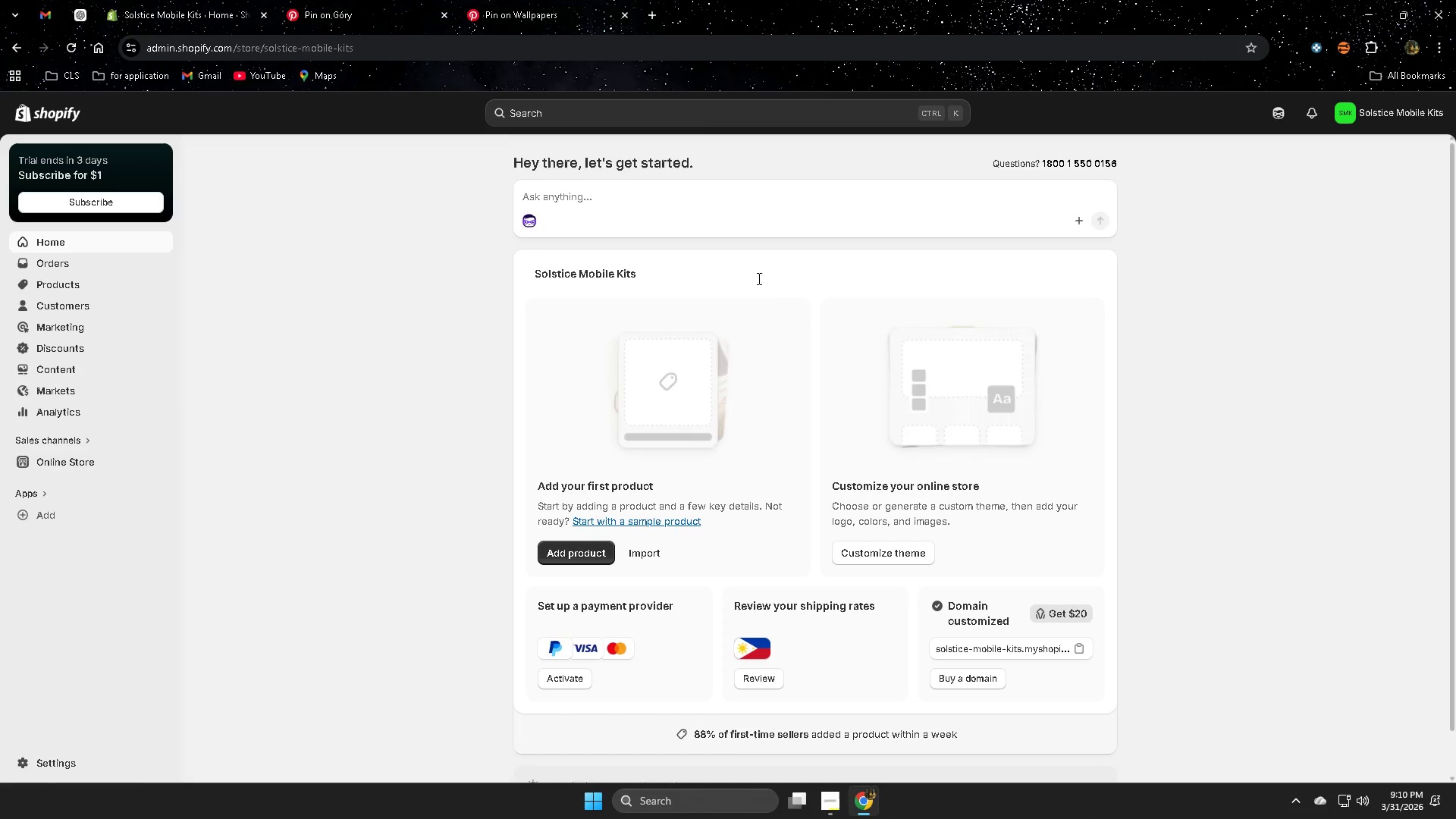 
scroll: coordinate [366, 420], scroll_direction: down, amount: 2.0
 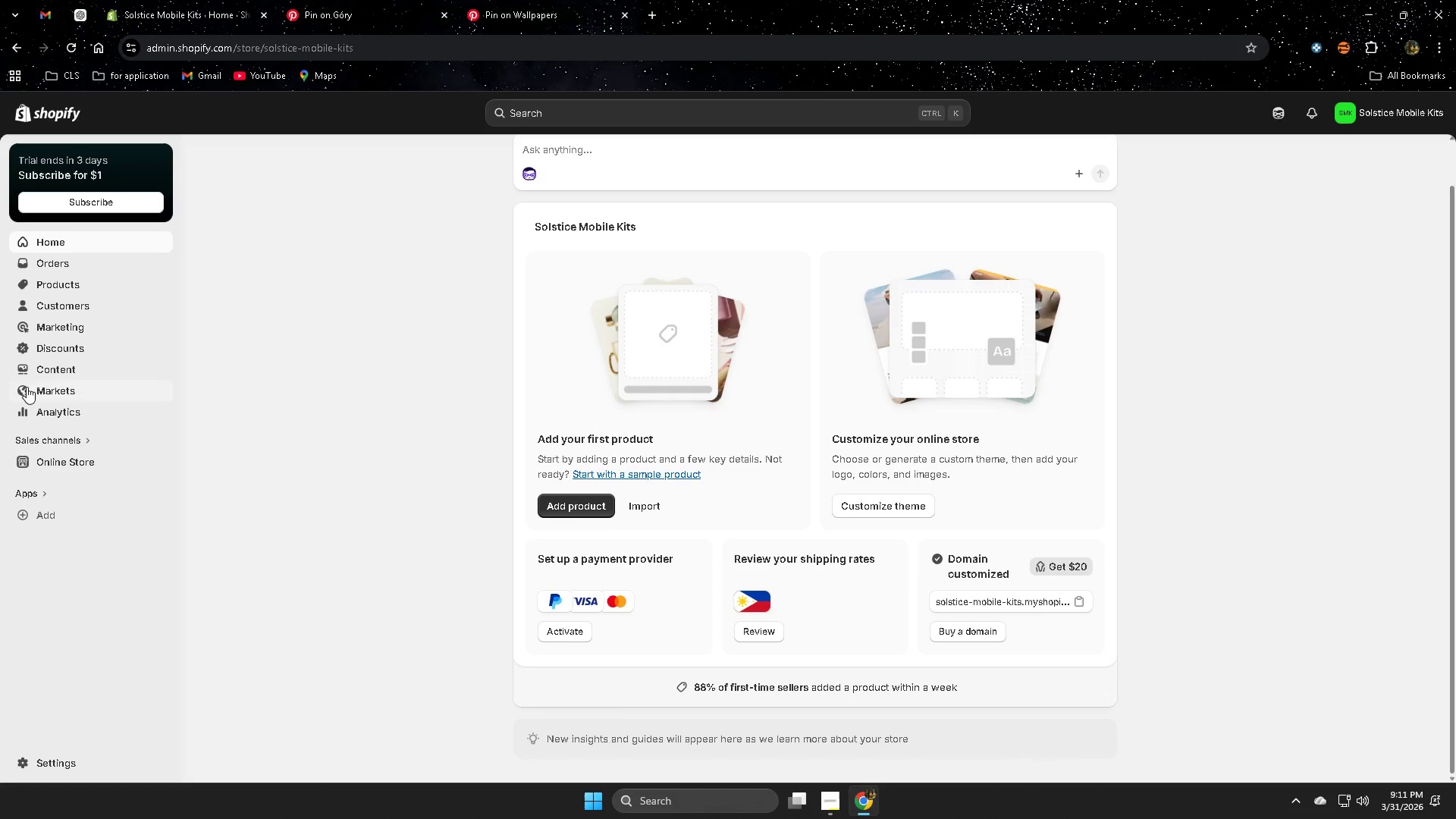 
scroll: coordinate [53, 345], scroll_direction: up, amount: 1.0
 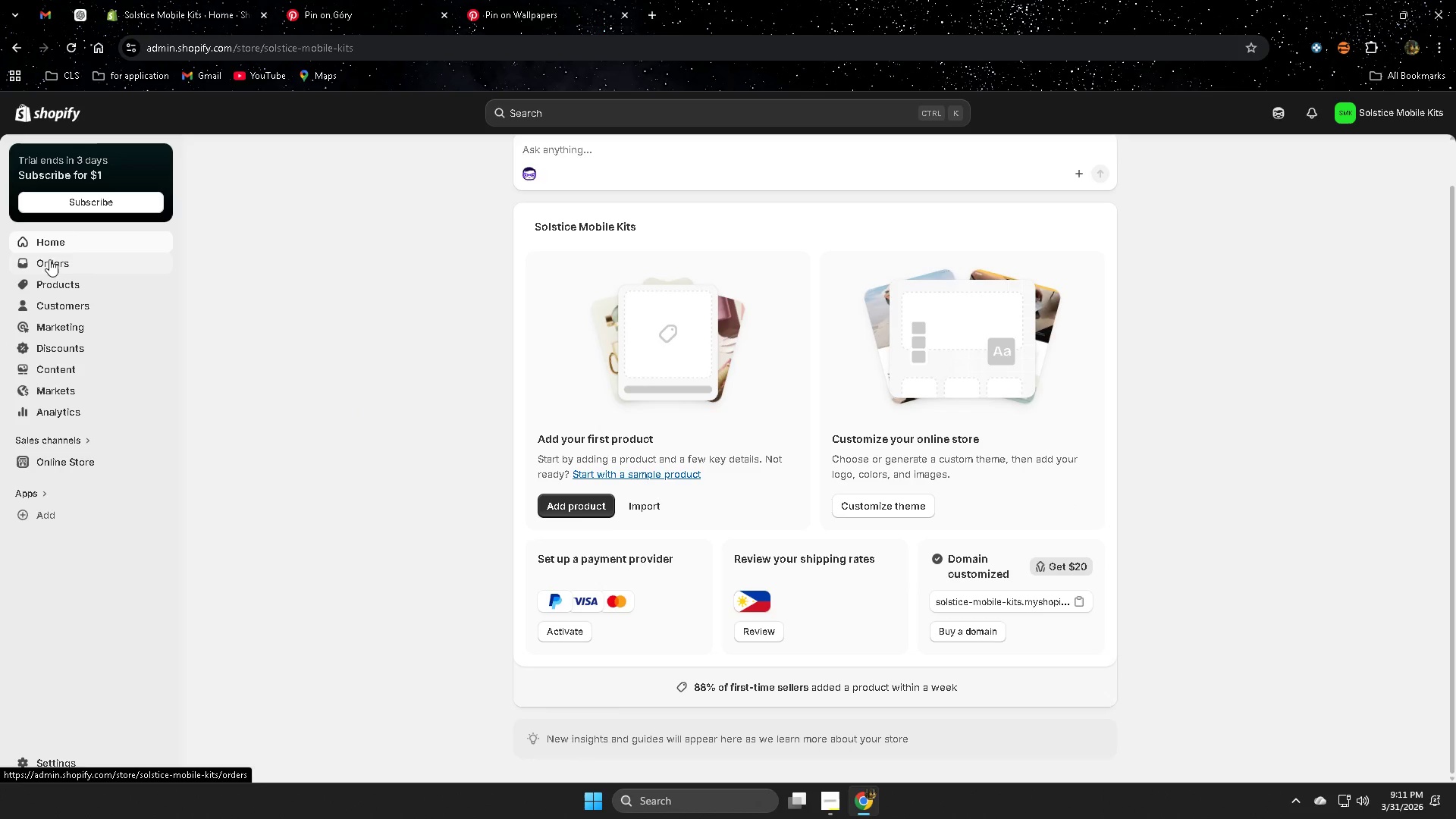 
left_click([39, 757])
 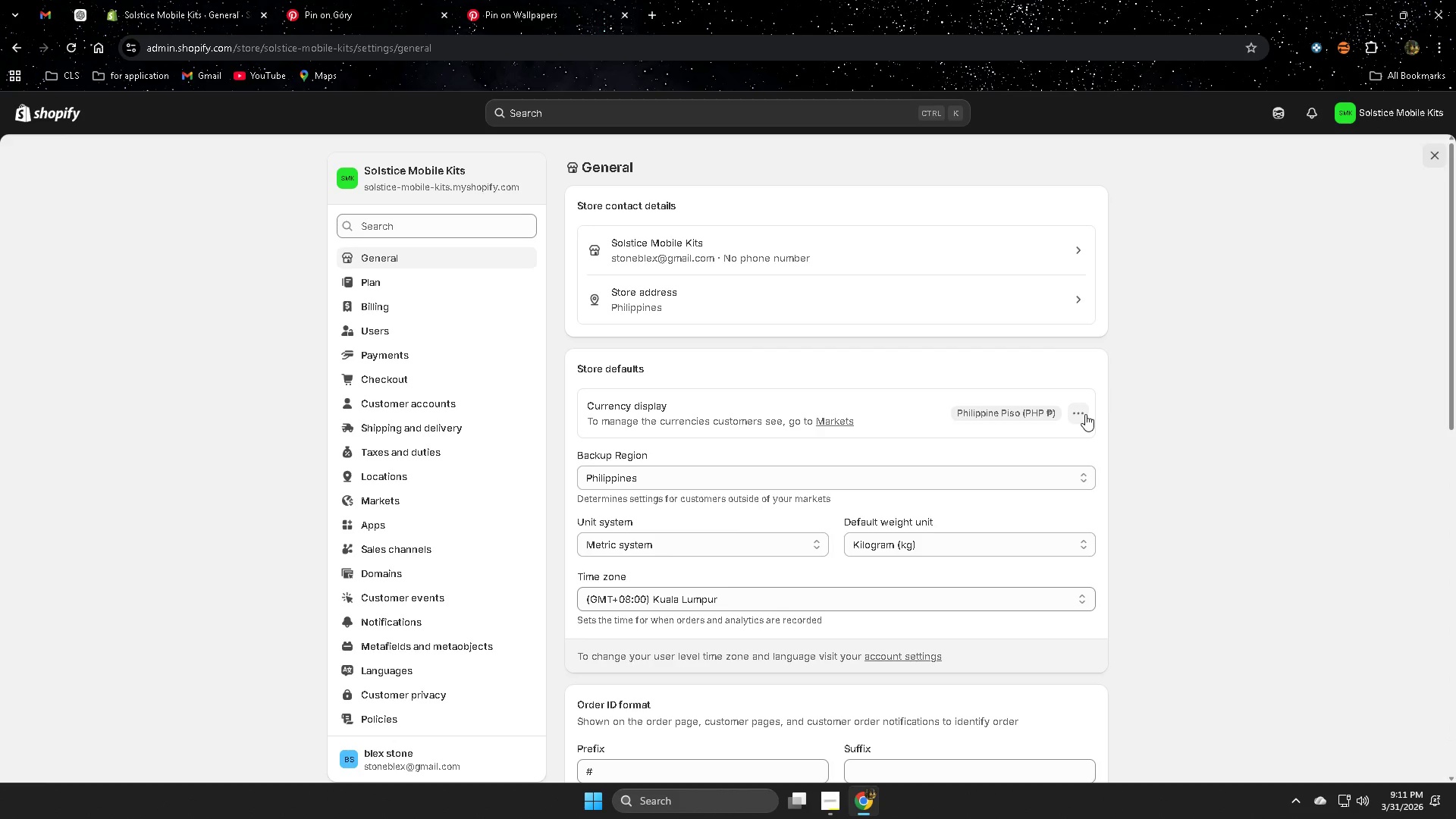 
wait(5.02)
 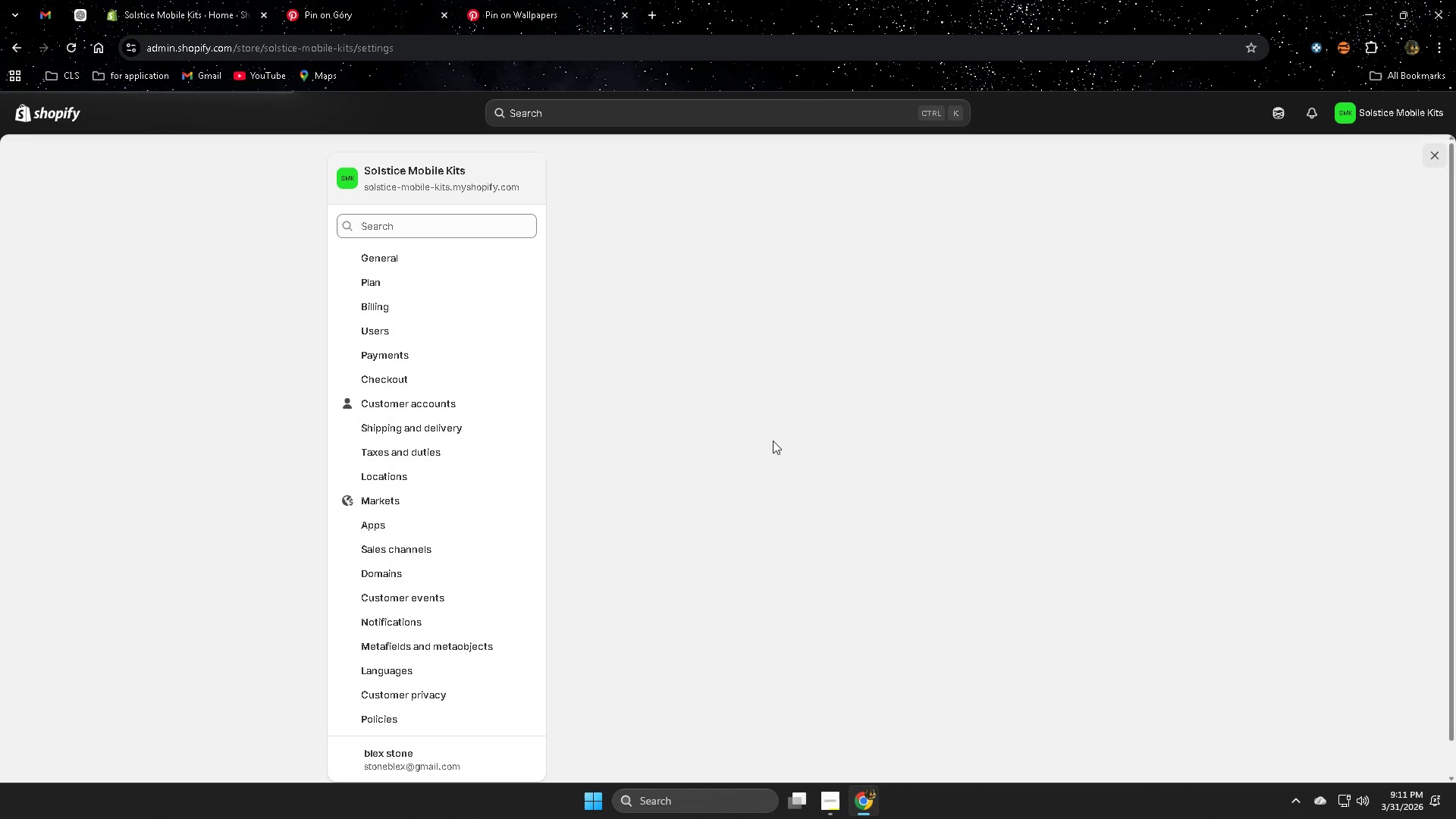 
left_click([1022, 450])
 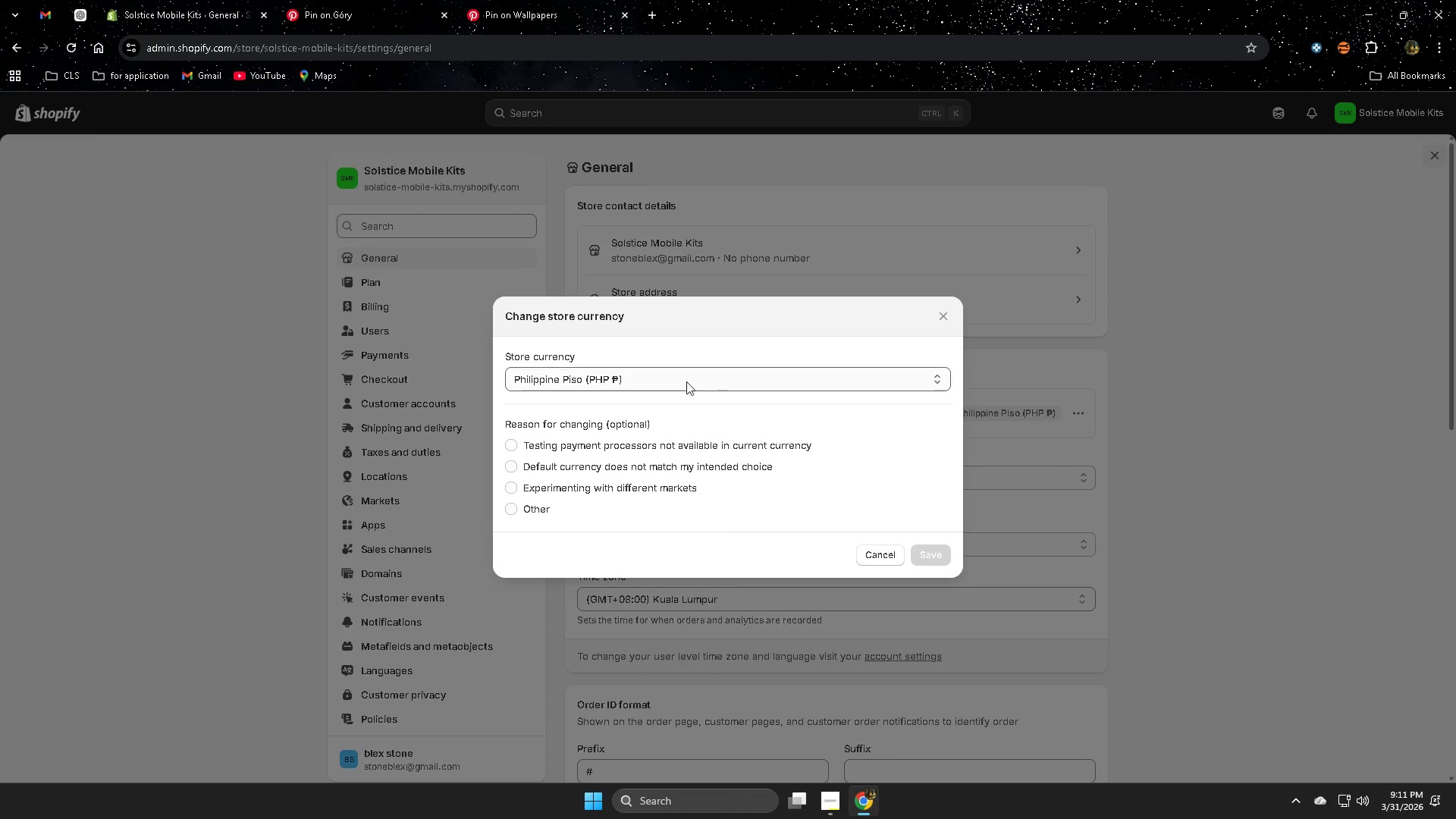 
left_click([823, 383])
 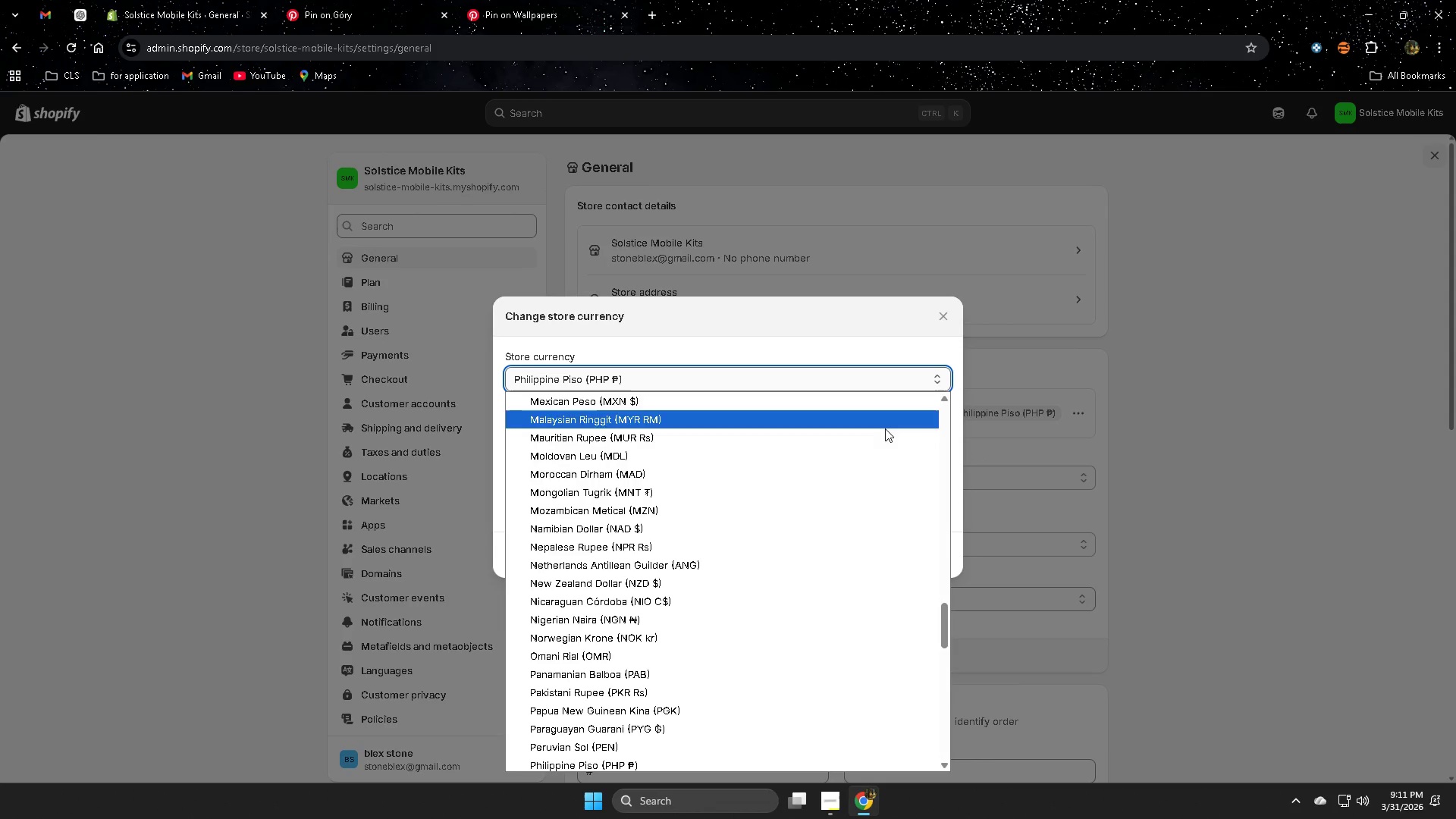 
left_click([711, 418])
 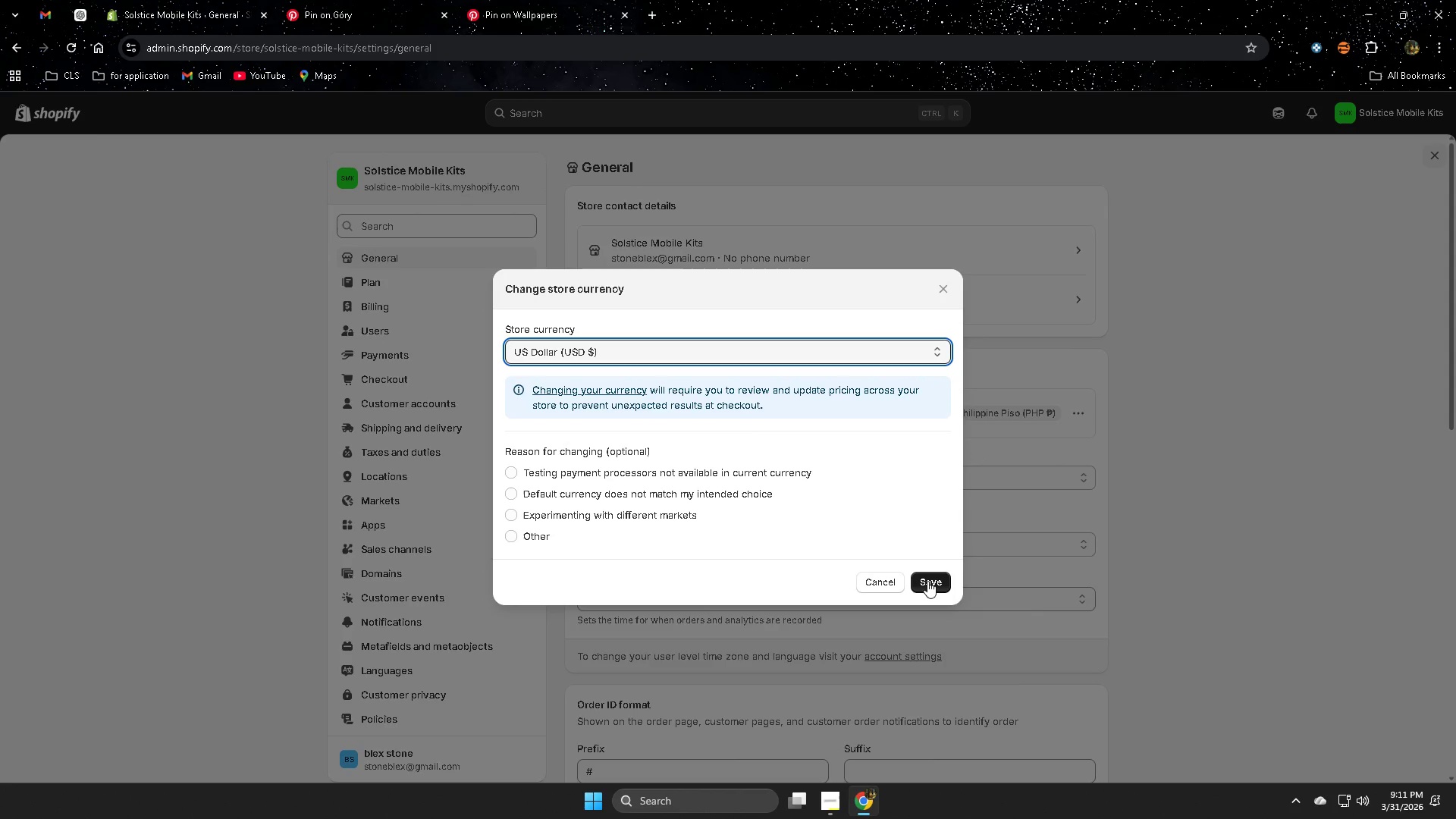 
left_click([927, 581])
 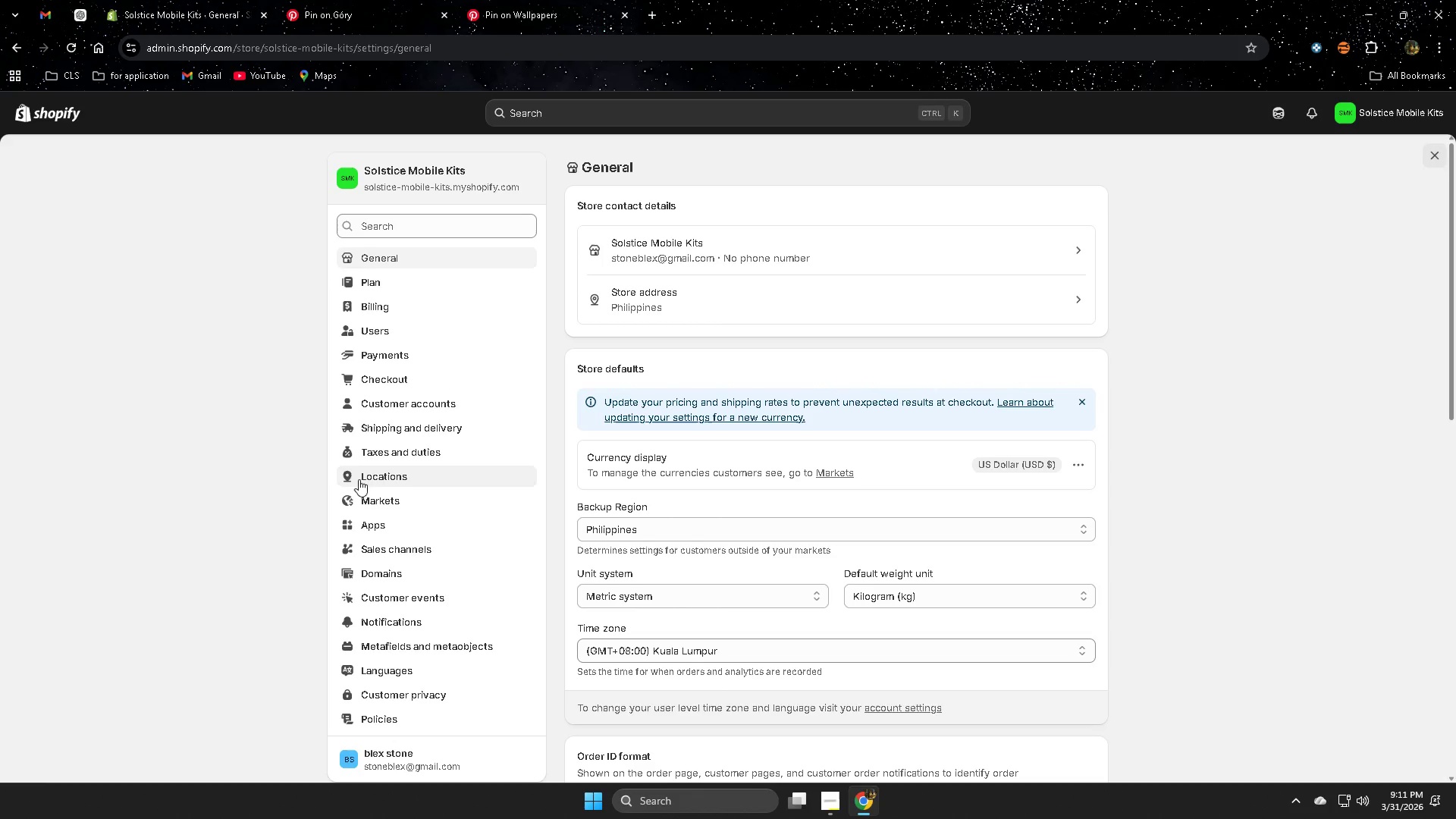 
scroll: coordinate [920, 477], scroll_direction: up, amount: 11.0
 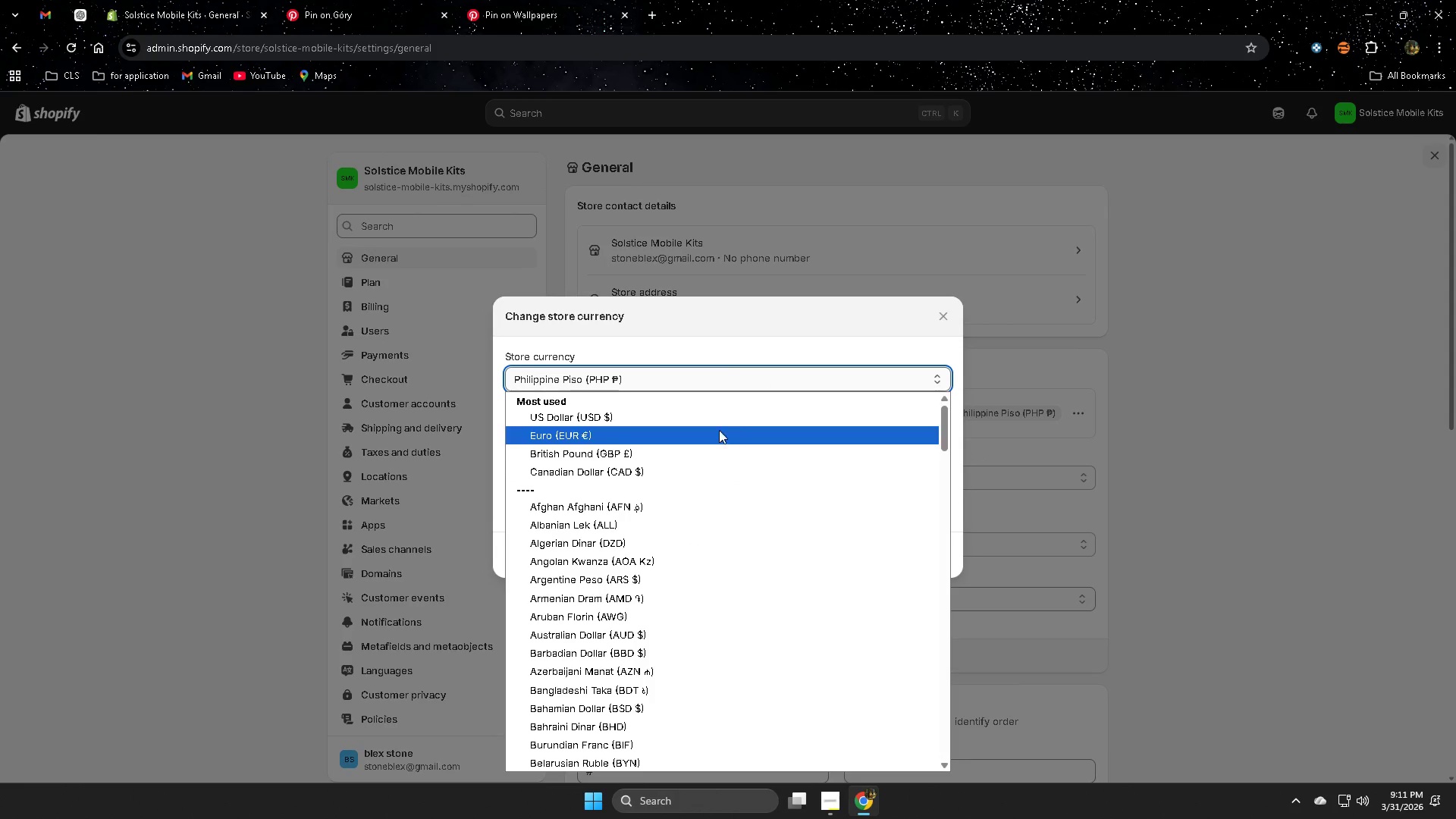 
left_click([43, 114])
 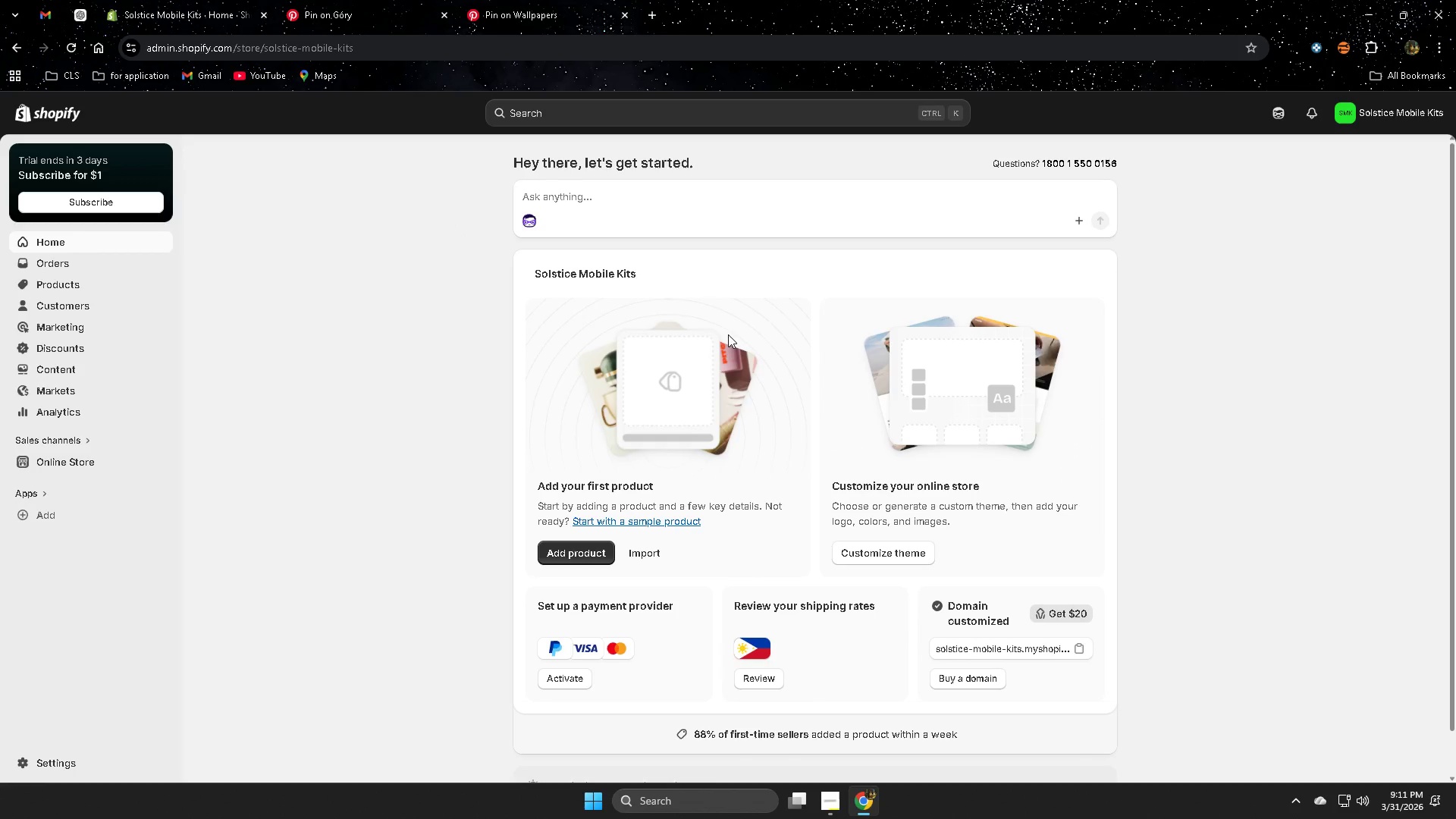 
scroll: coordinate [470, 269], scroll_direction: down, amount: 1.0
 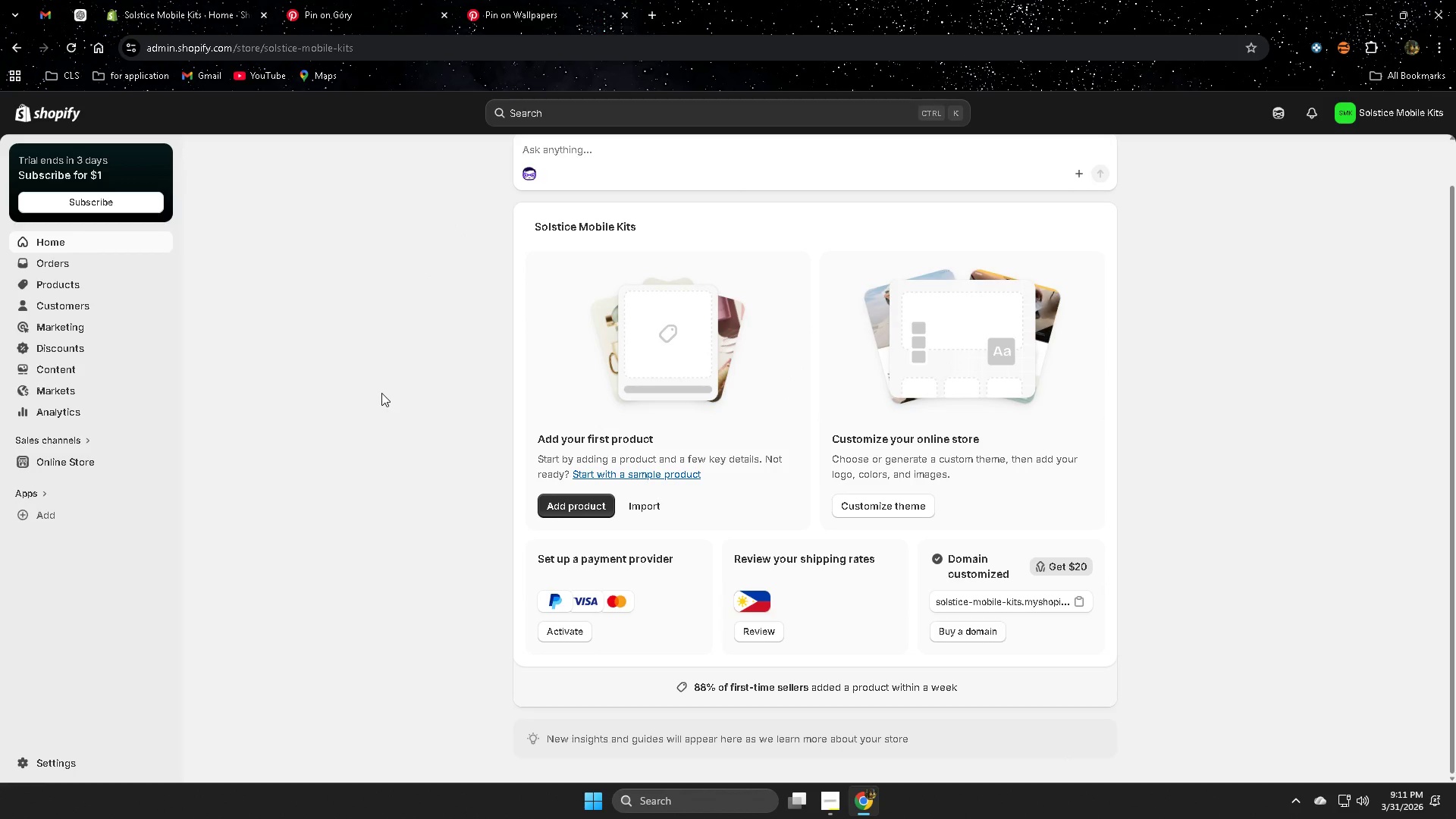 
scroll: coordinate [381, 393], scroll_direction: up, amount: 1.0
 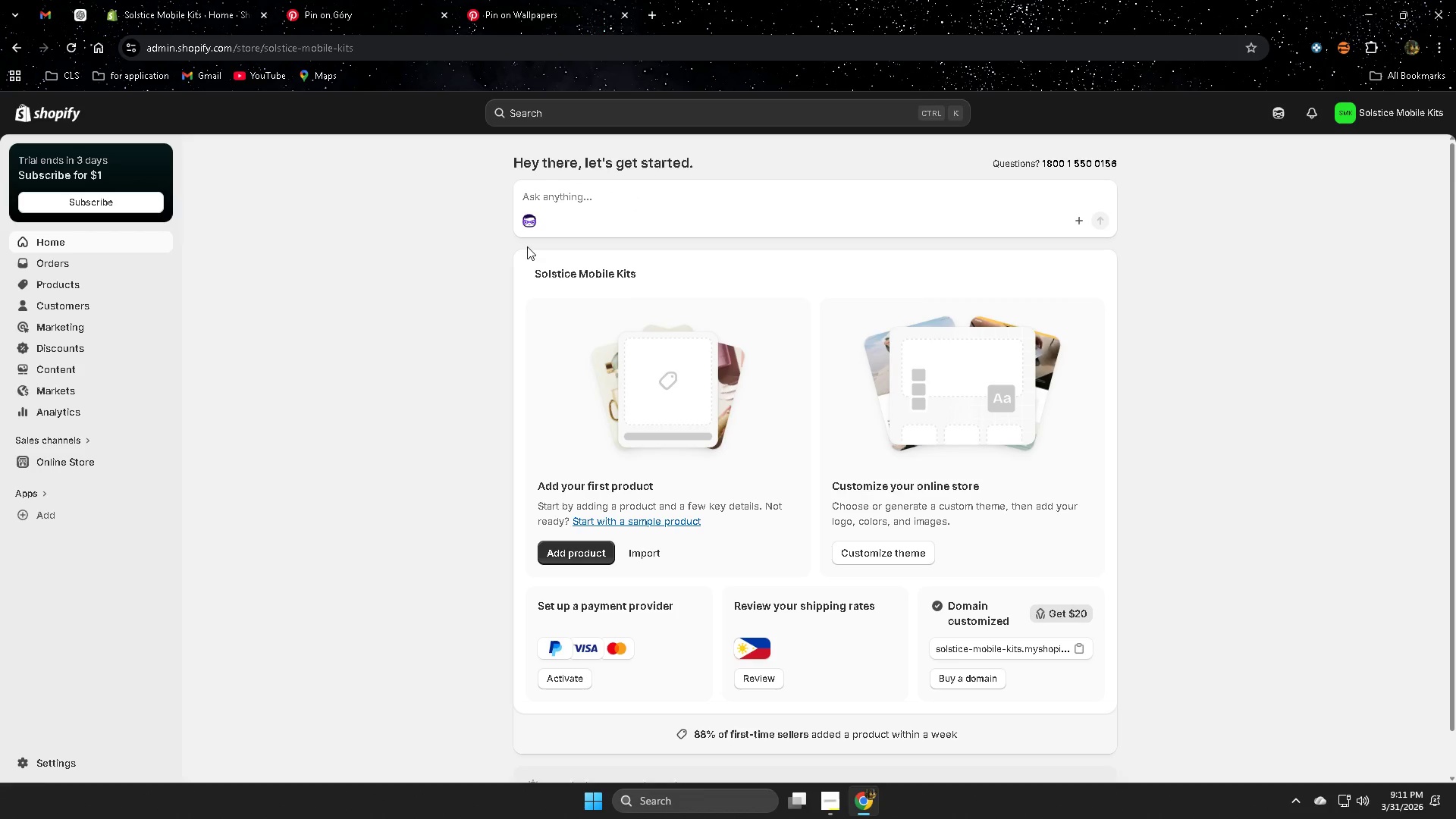 
left_click([70, 462])
 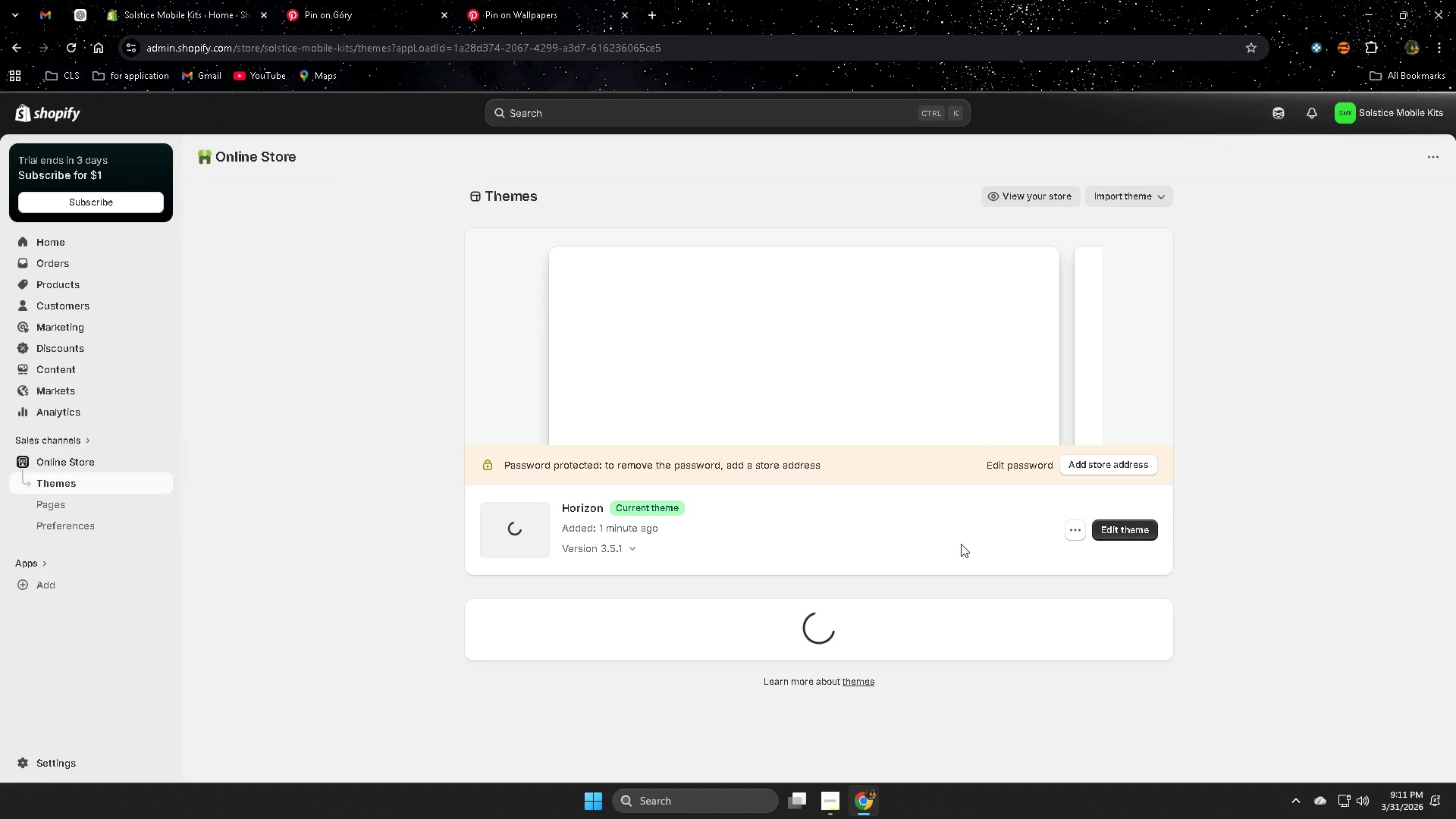 
scroll: coordinate [1151, 538], scroll_direction: down, amount: 10.0
 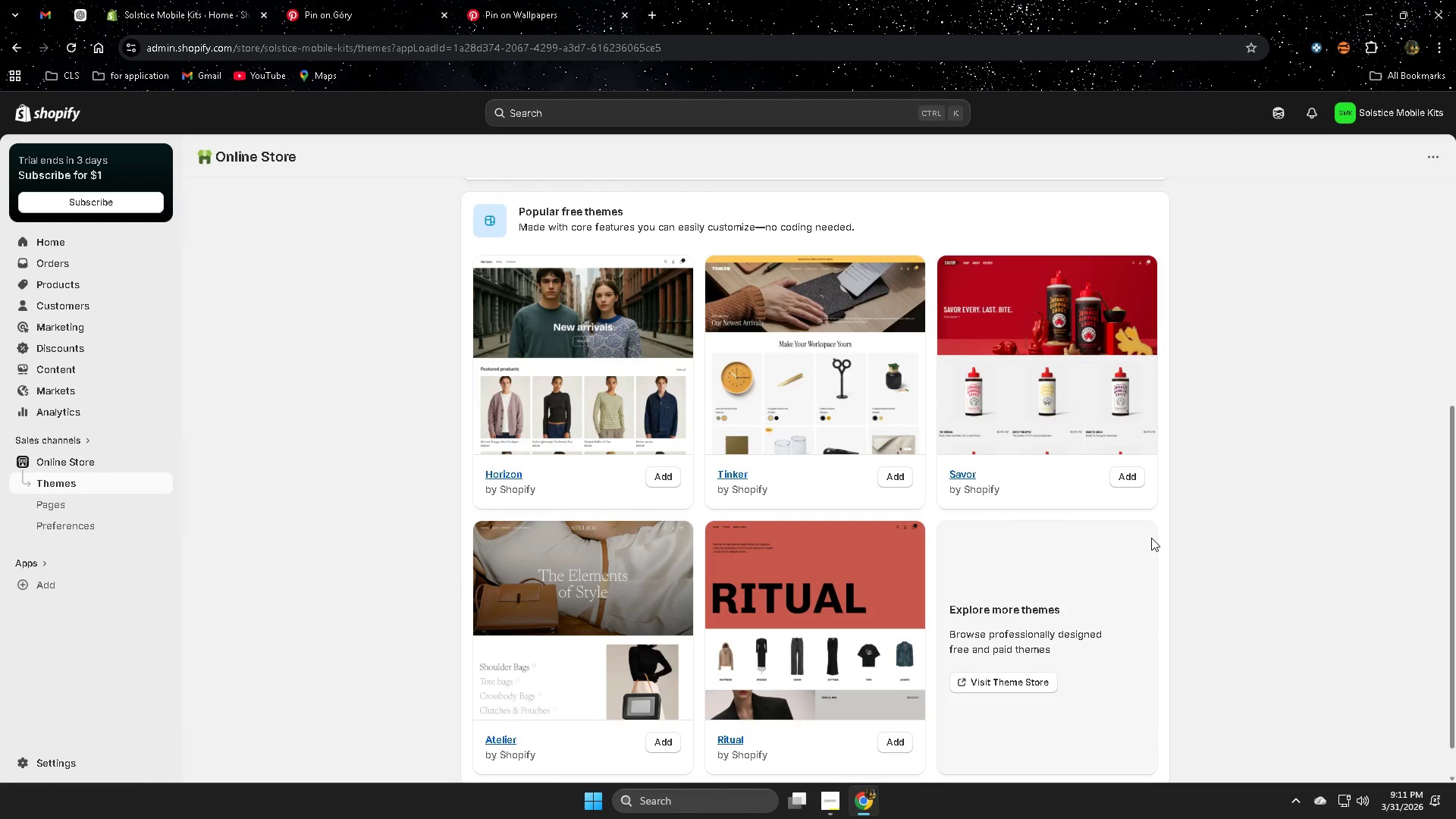 
left_click([1016, 639])
 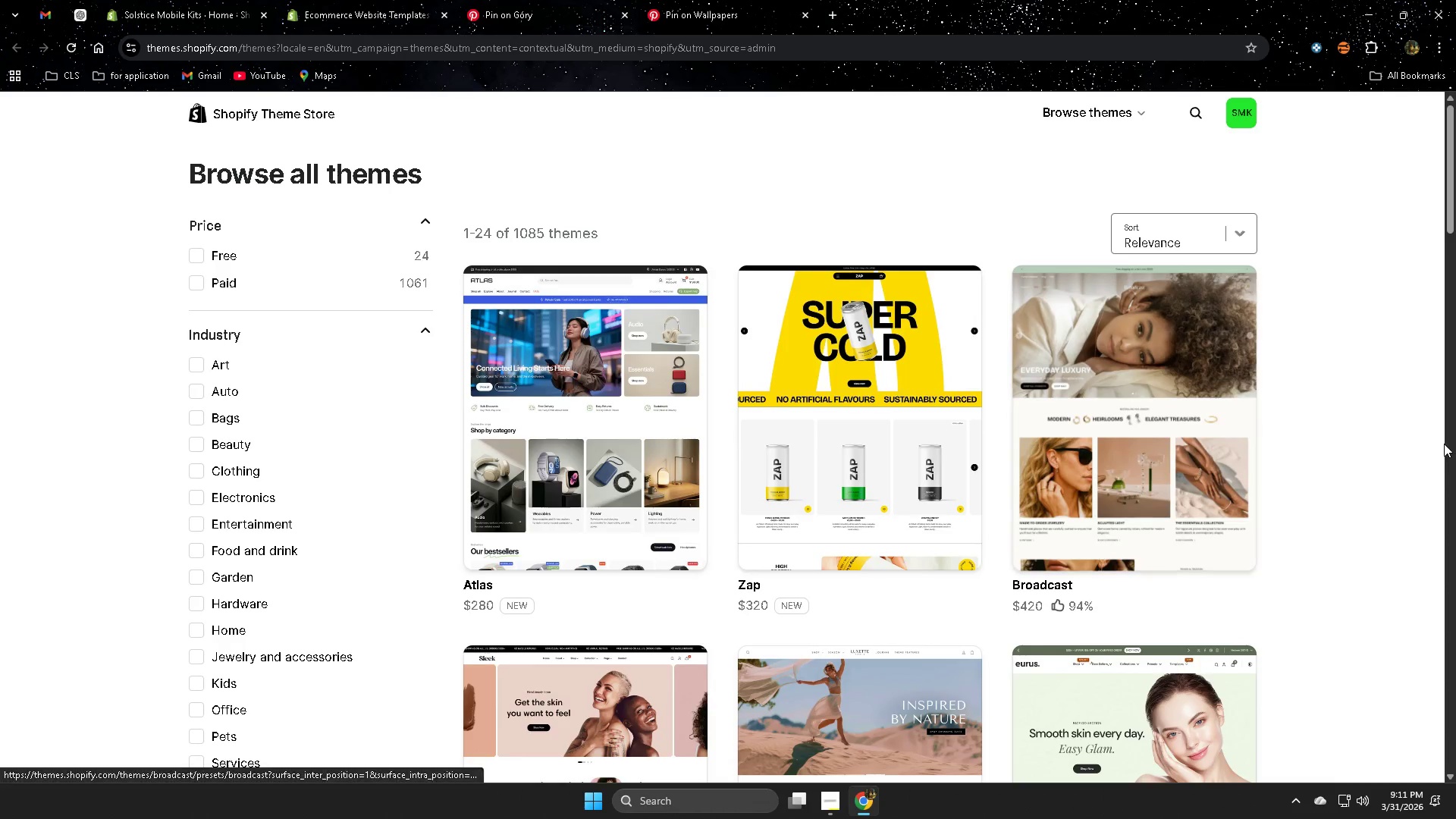 
scroll: coordinate [1096, 588], scroll_direction: down, amount: 3.0
 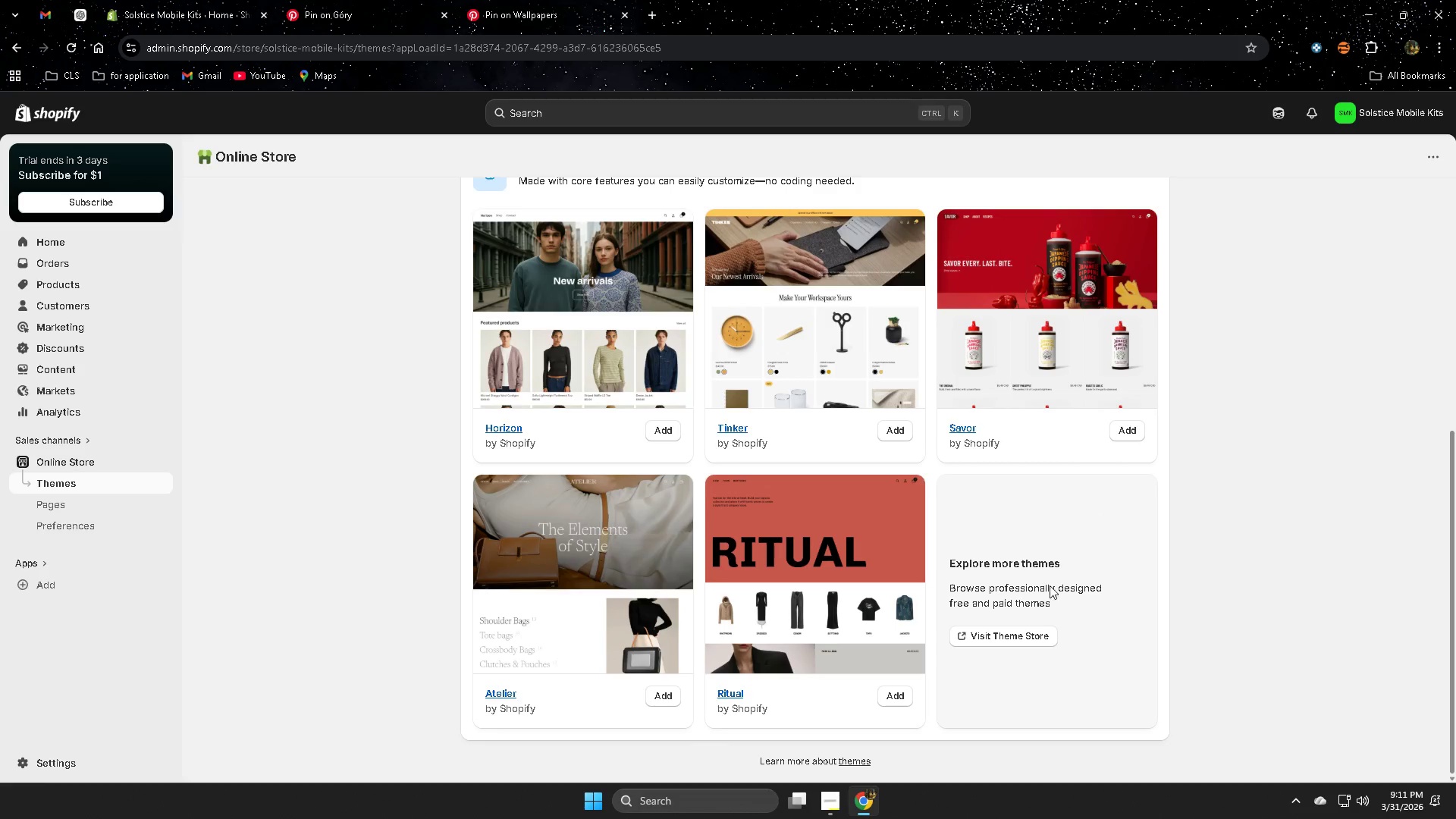 
left_click([197, 260])
 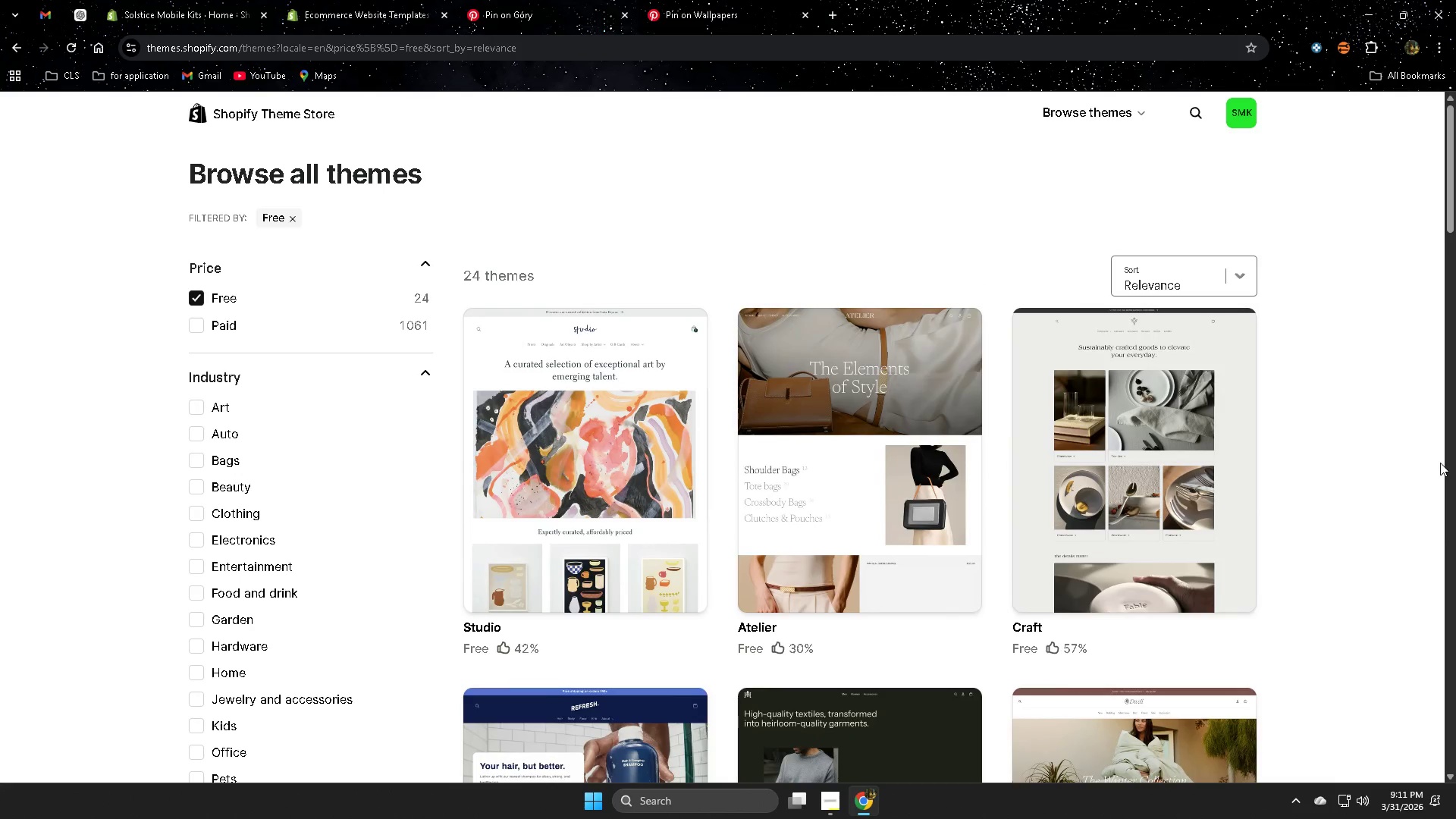 
scroll: coordinate [1440, 463], scroll_direction: down, amount: 3.0
 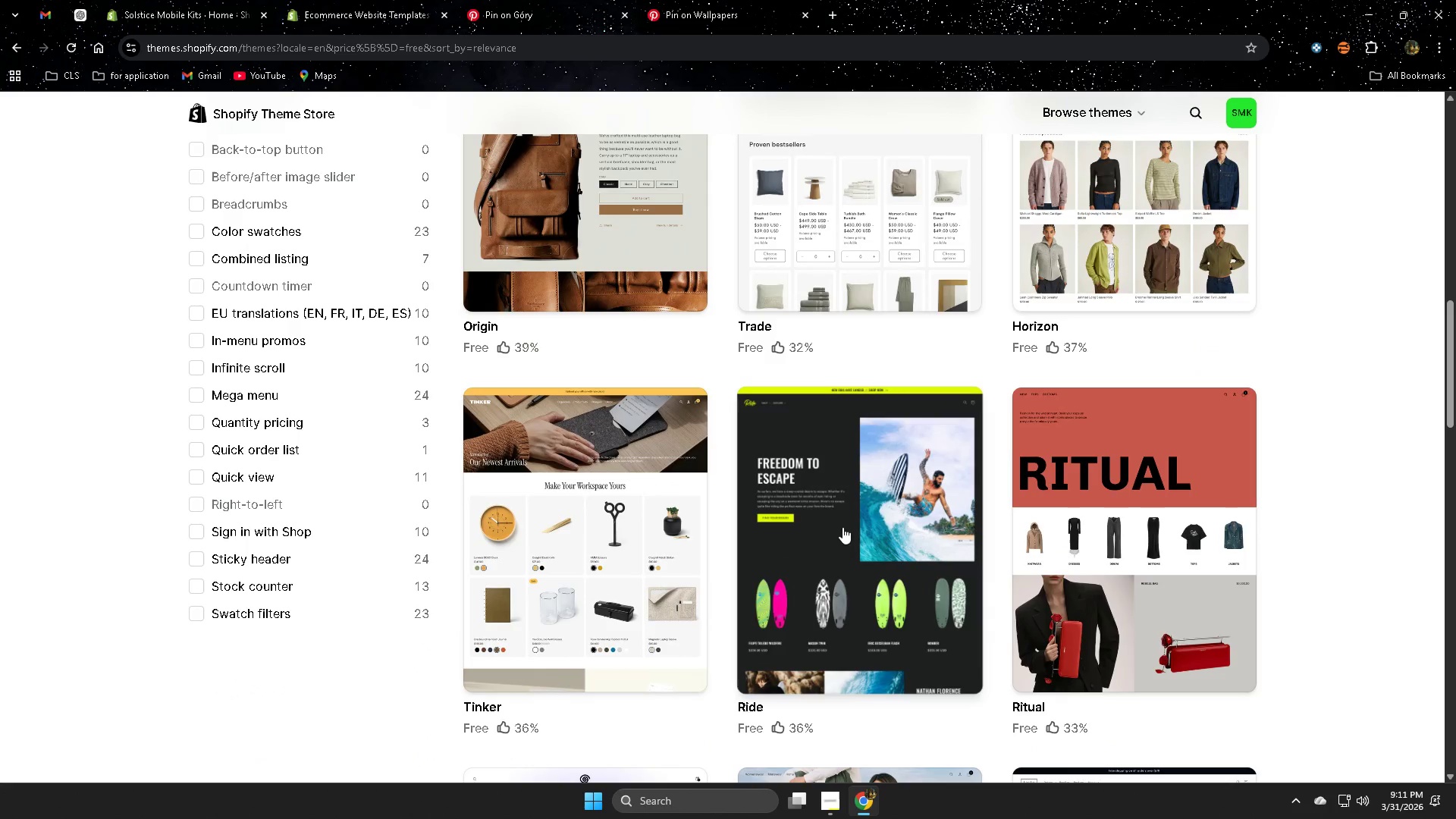 
wait(5.51)
 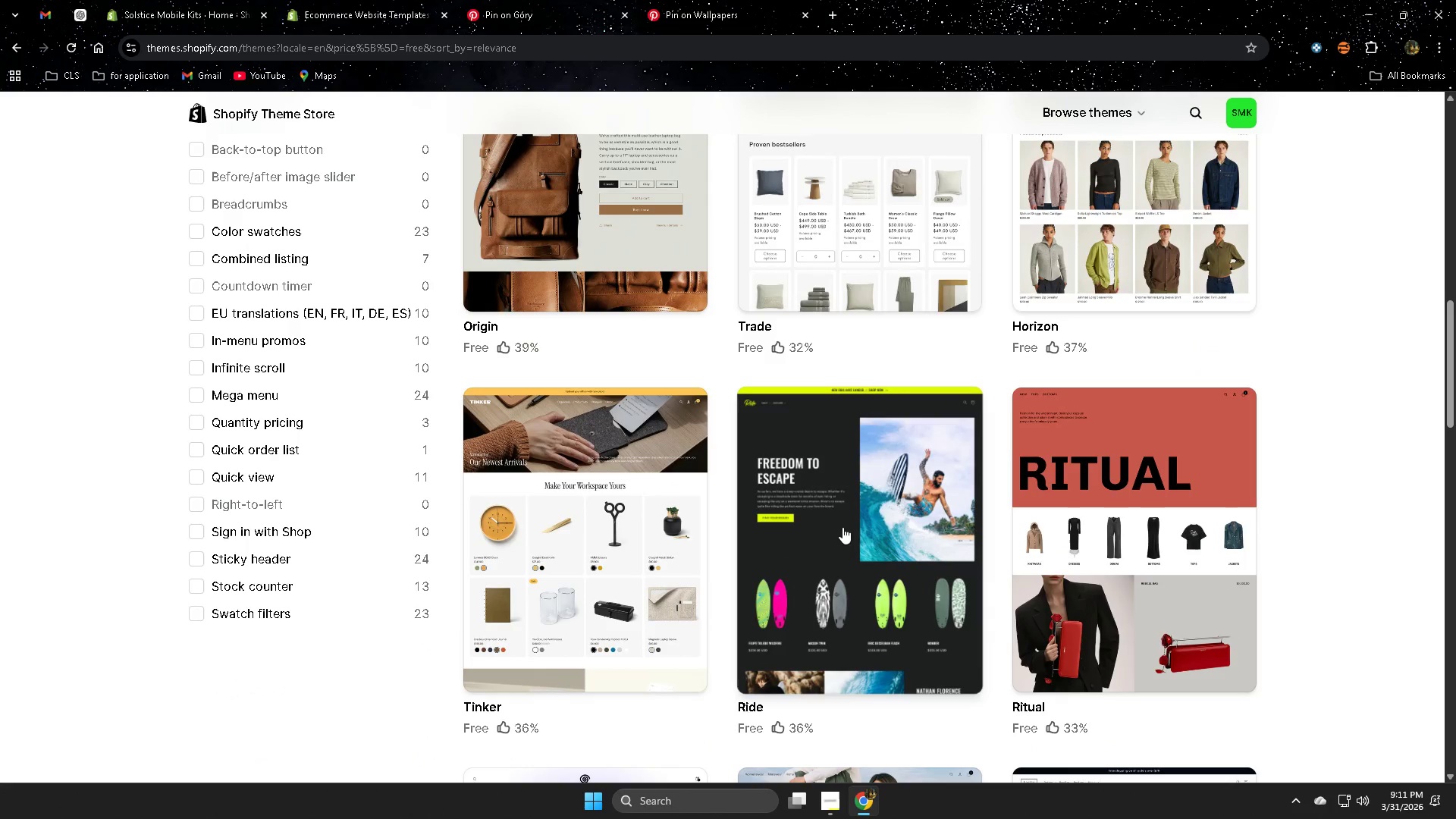 
left_click([851, 507])
 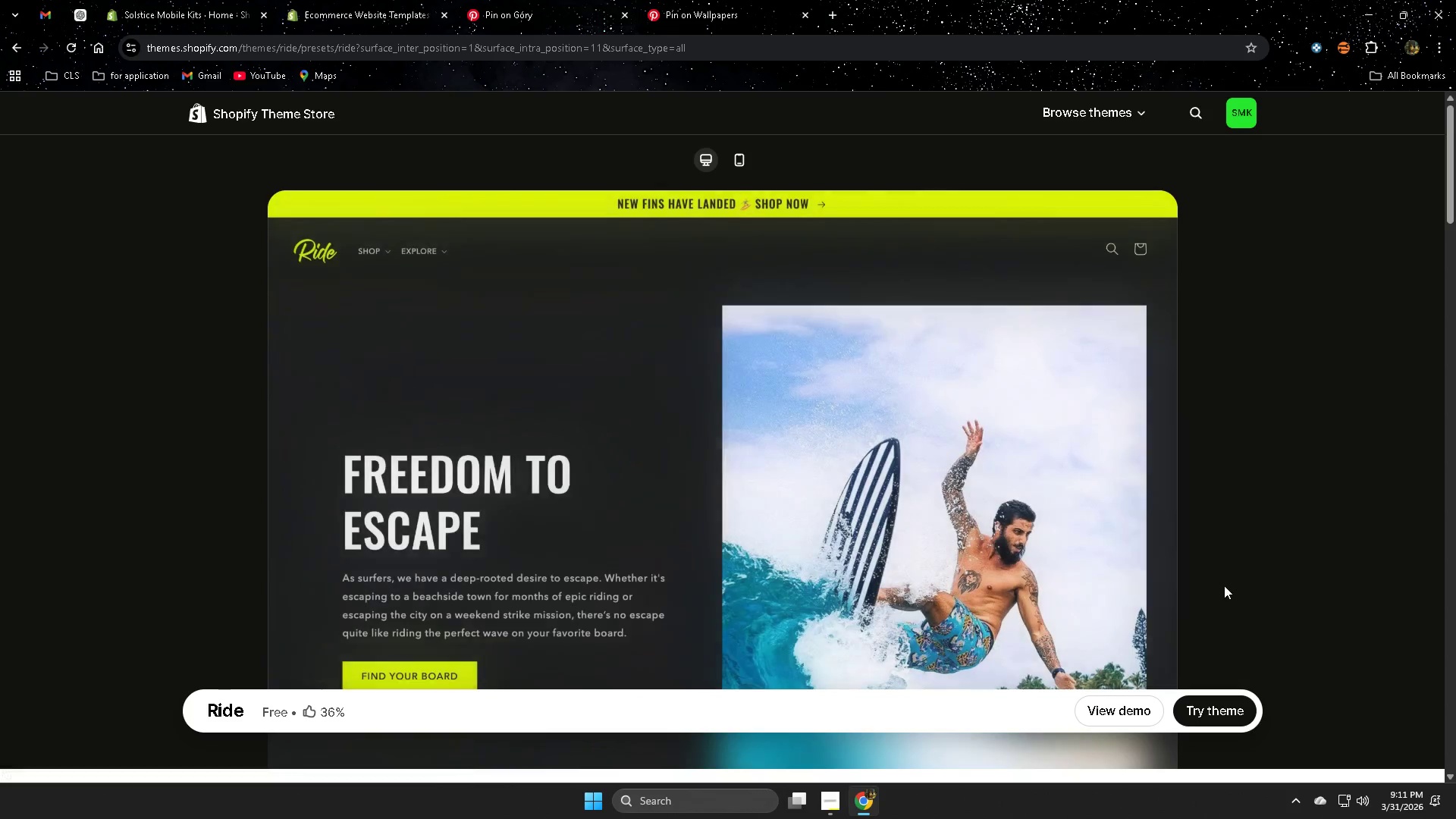 
left_click([1213, 559])
 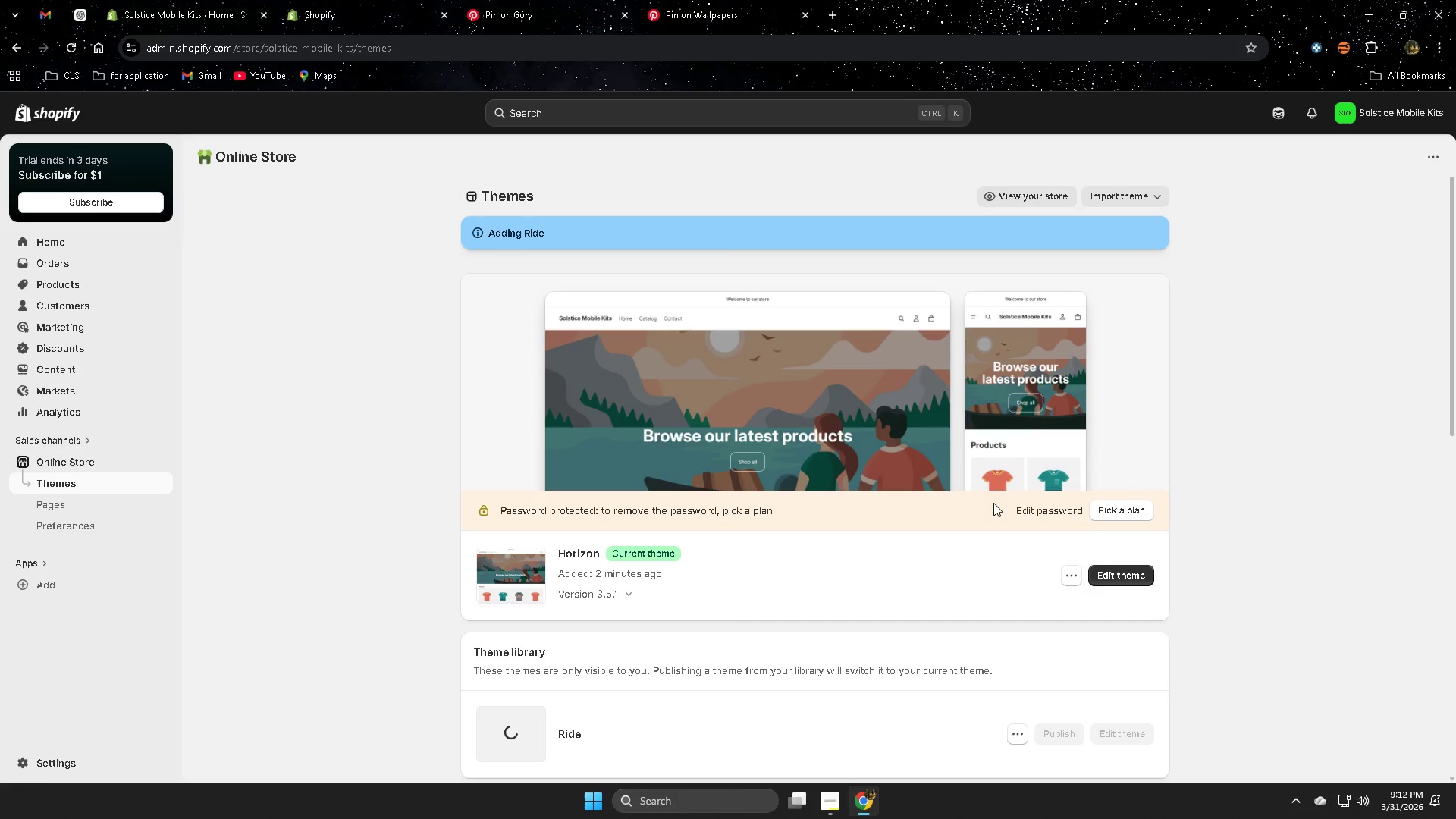 
scroll: coordinate [1055, 527], scroll_direction: down, amount: 2.0
 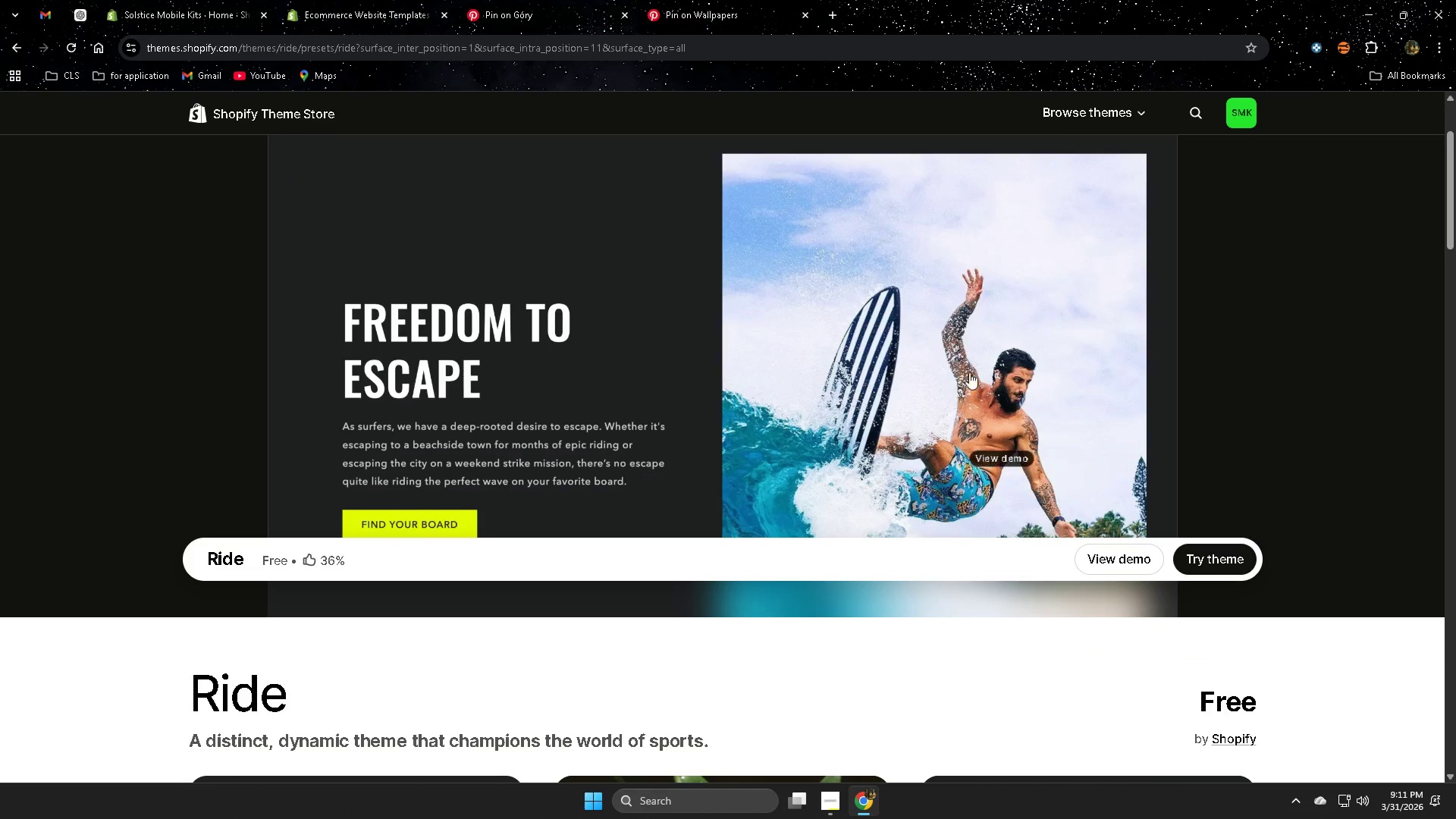 
scroll: coordinate [1307, 452], scroll_direction: none, amount: 0.0
 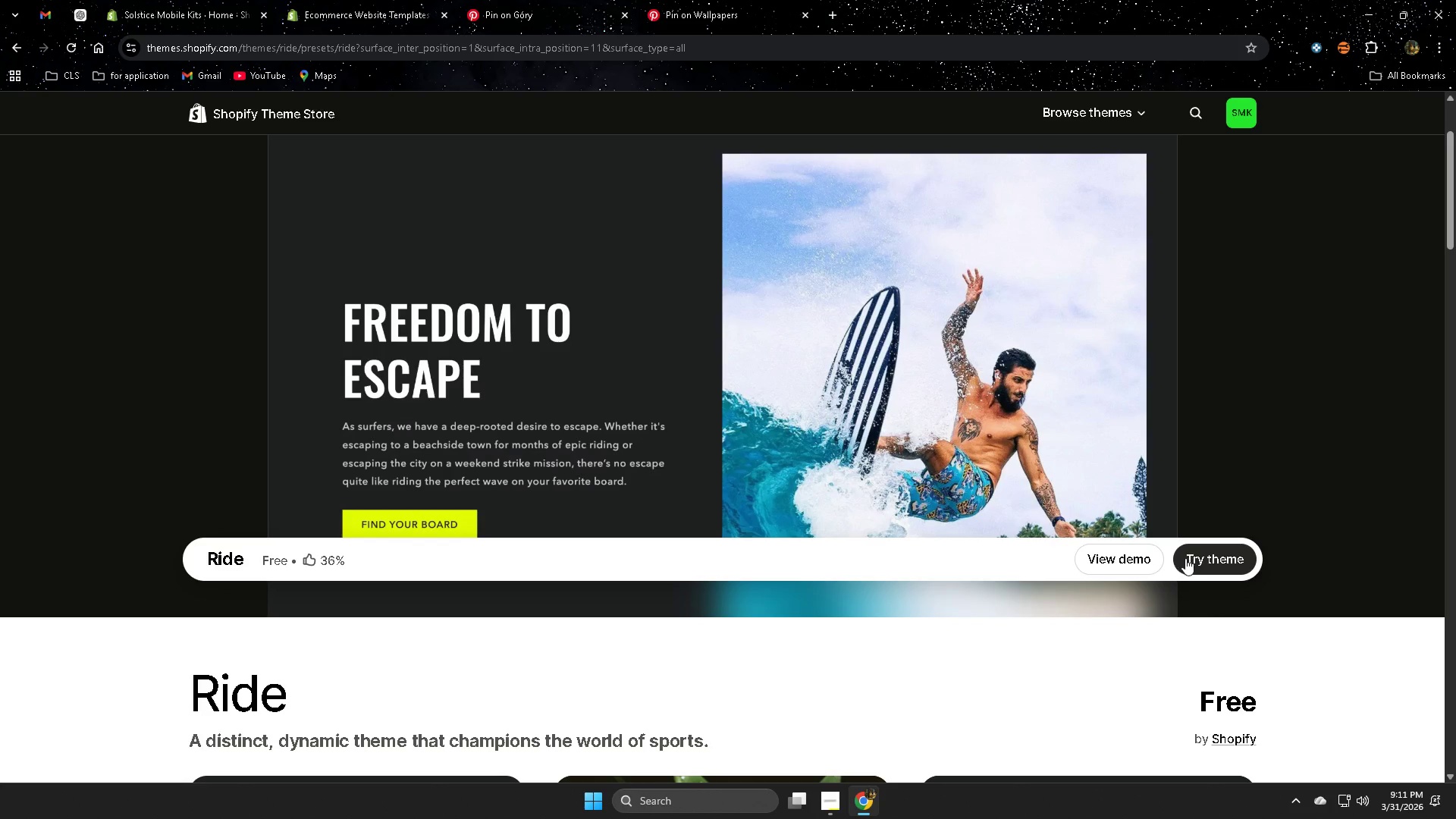 
wait(14.76)
 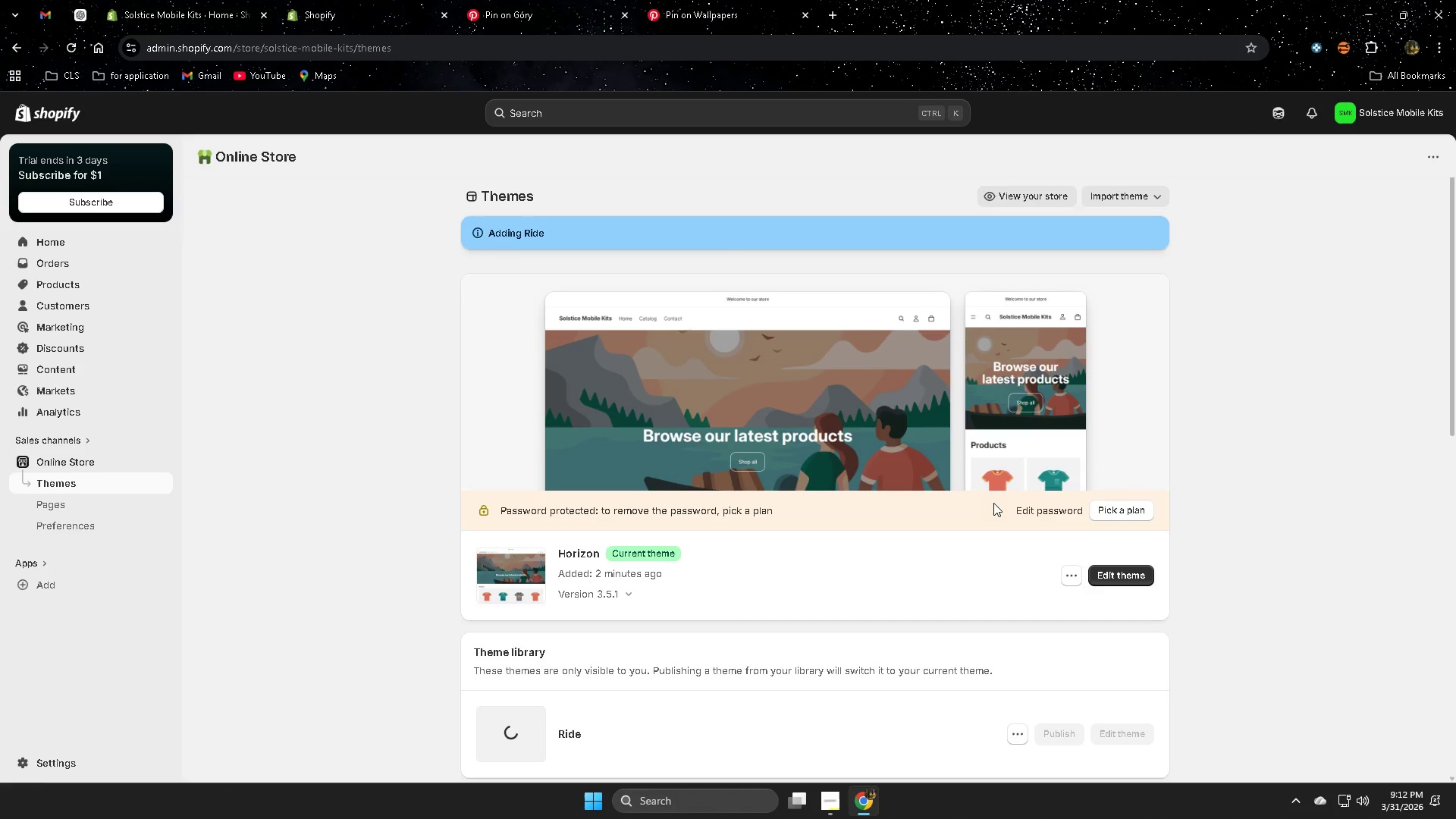 
scroll: coordinate [993, 503], scroll_direction: down, amount: 2.0
 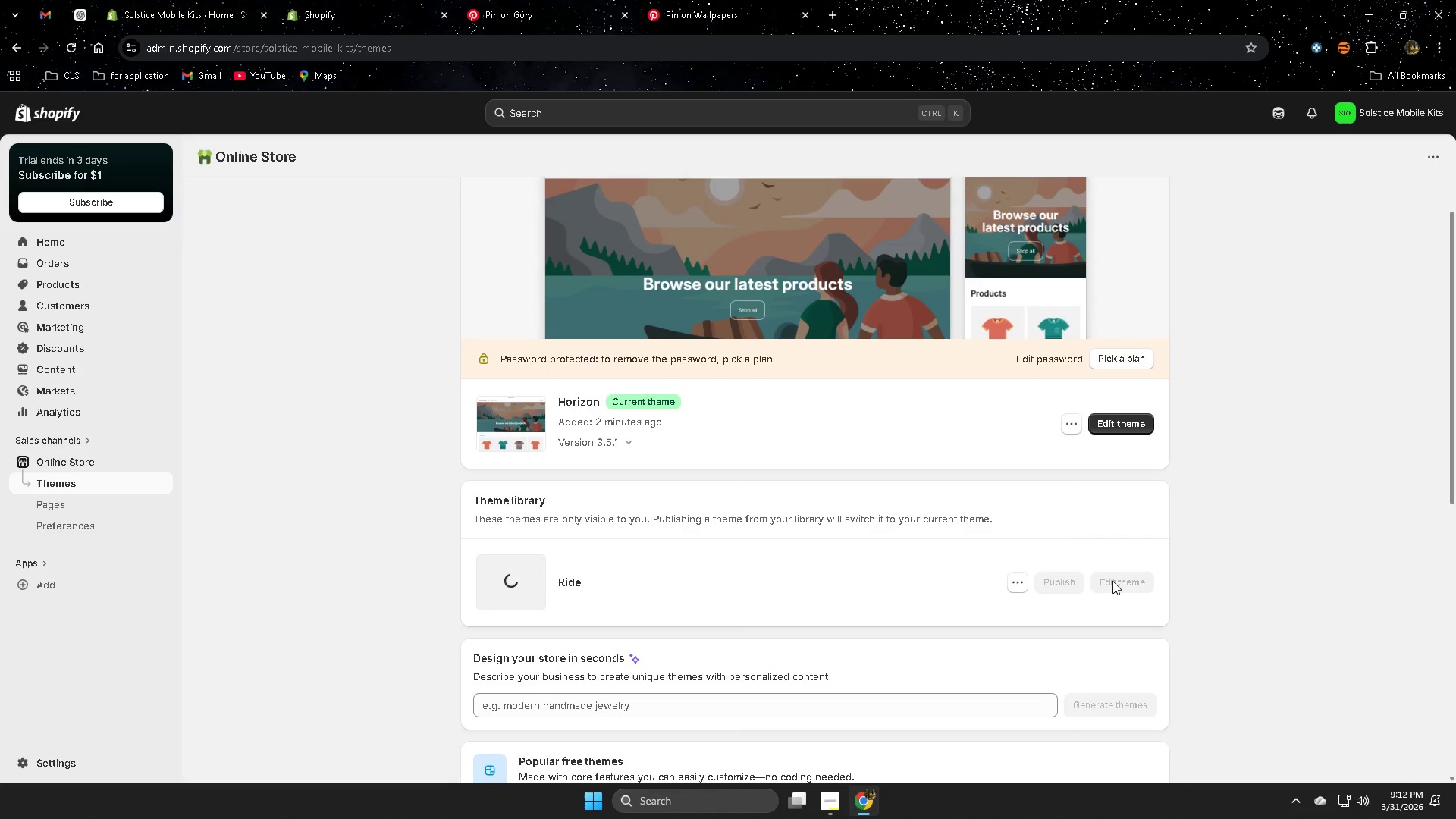 
left_click([982, 640])
 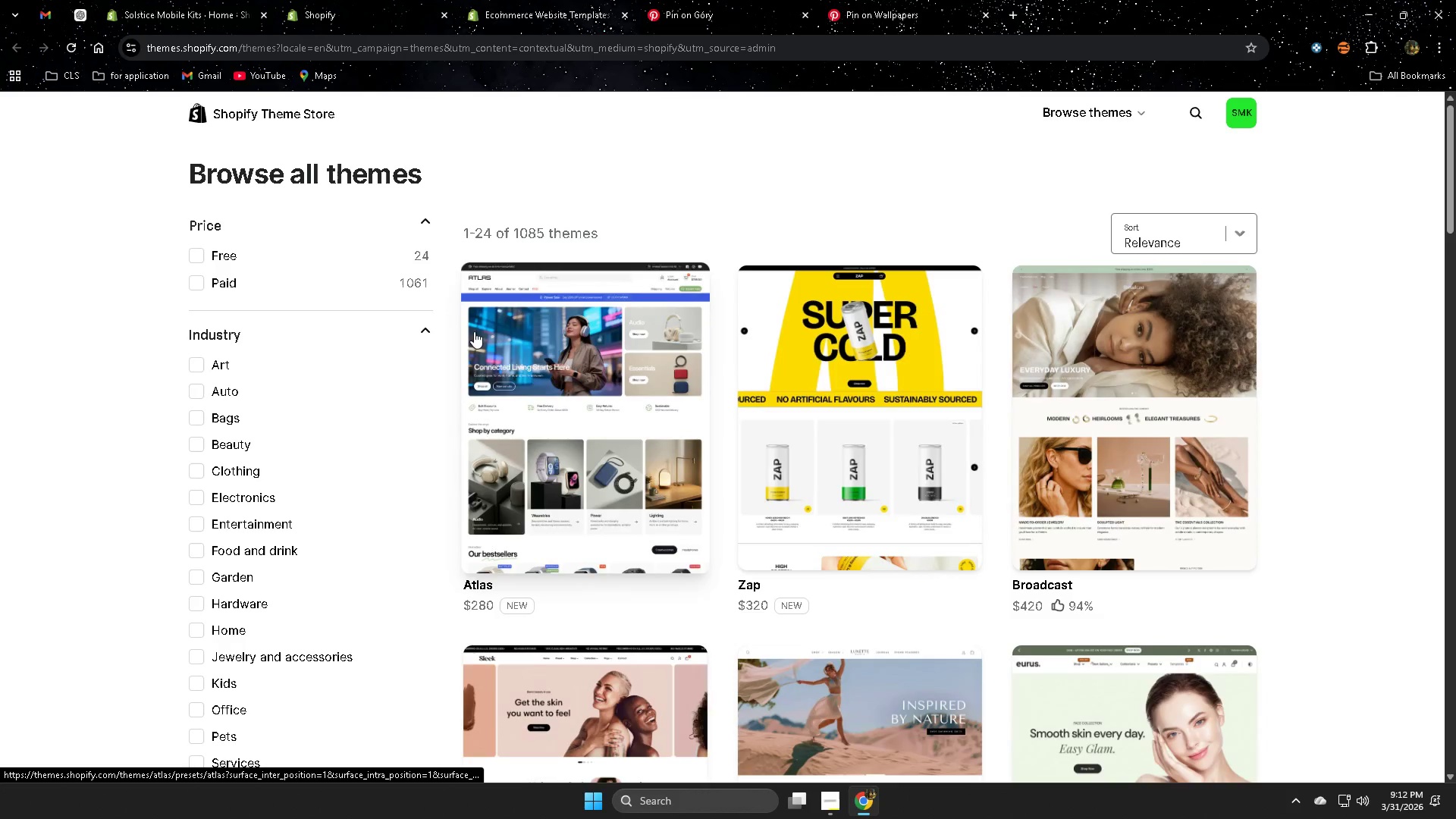 
scroll: coordinate [1027, 708], scroll_direction: down, amount: 9.0
 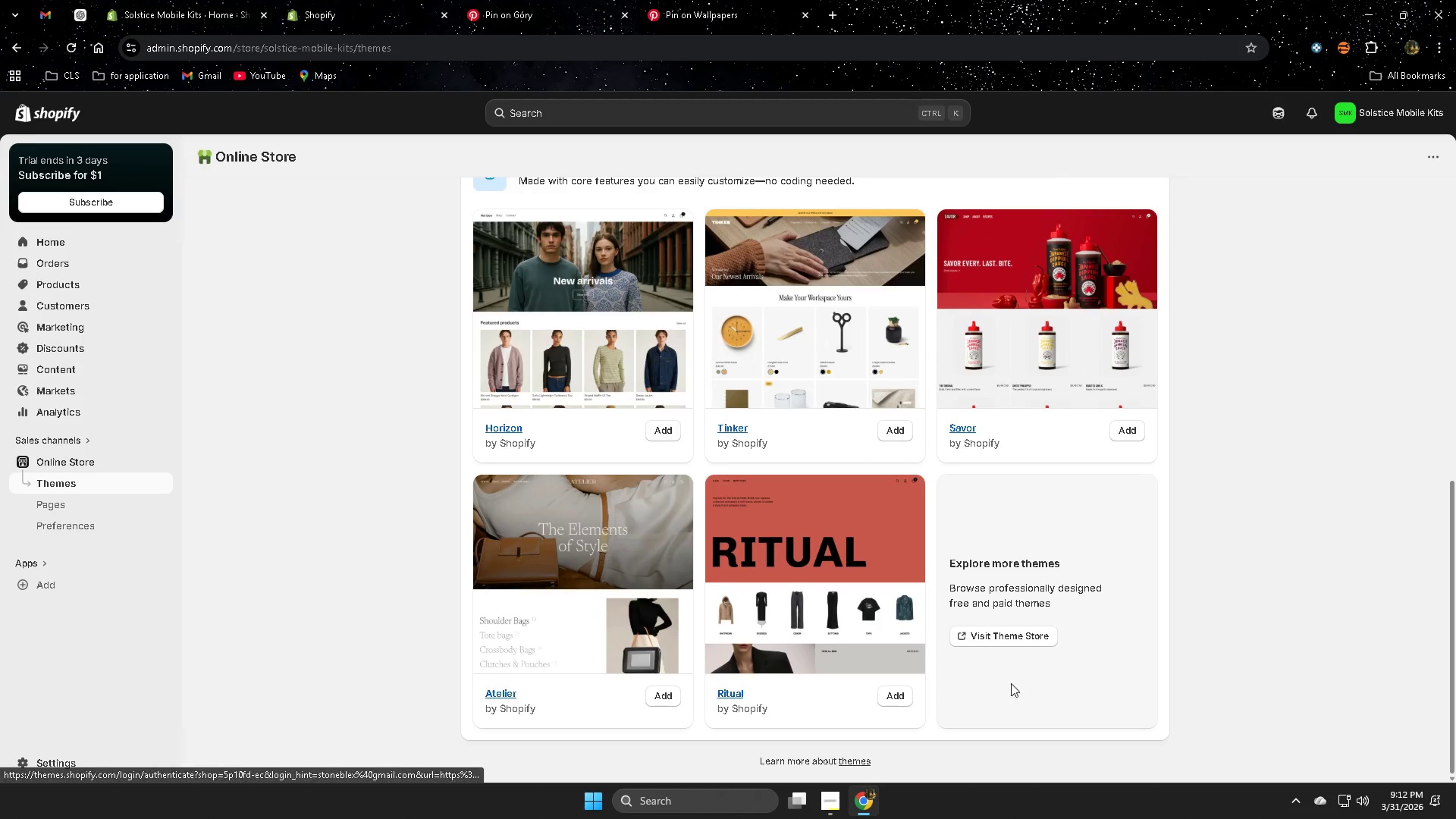 
left_click([196, 256])
 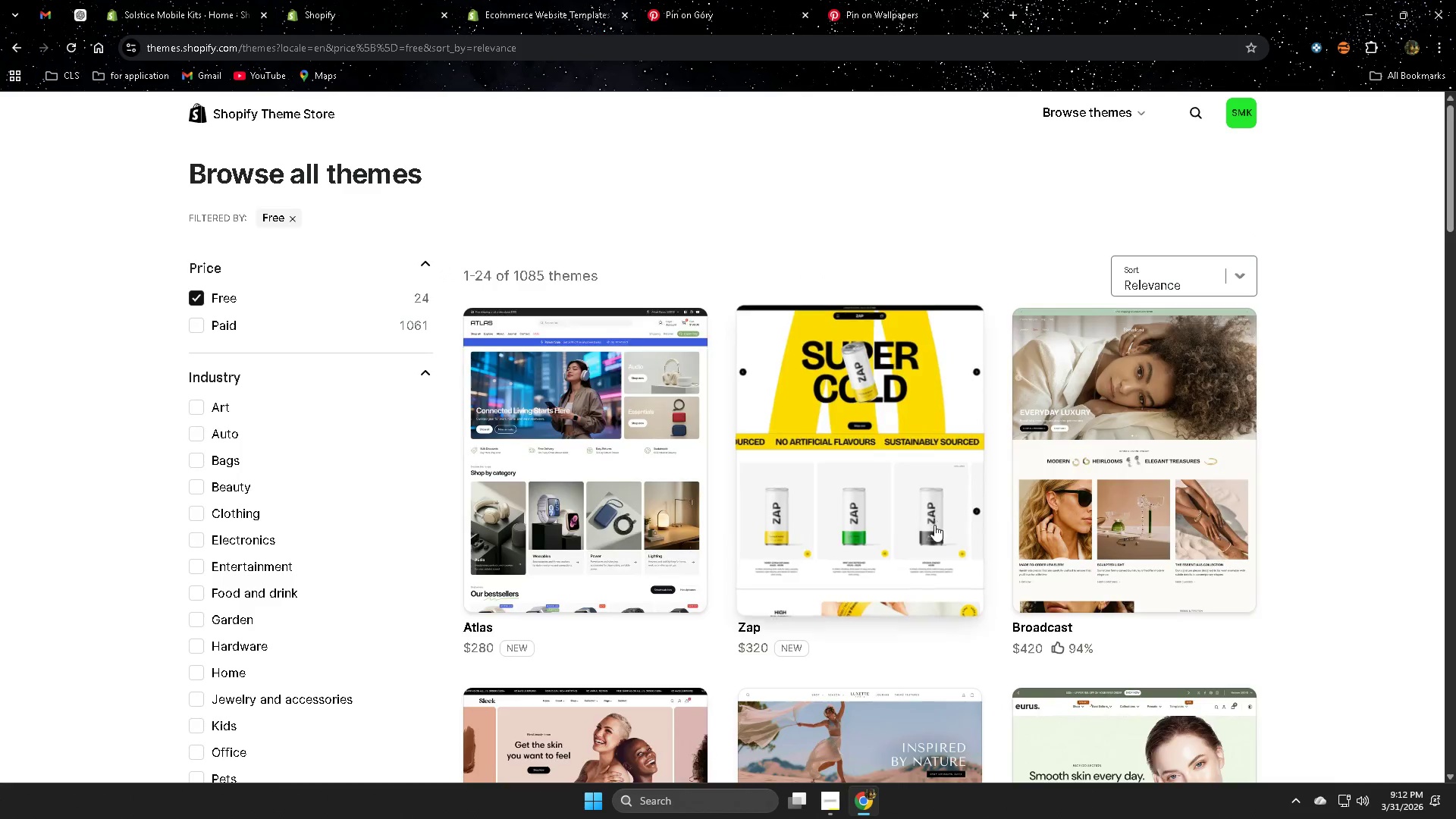 
scroll: coordinate [1183, 452], scroll_direction: down, amount: 15.0
 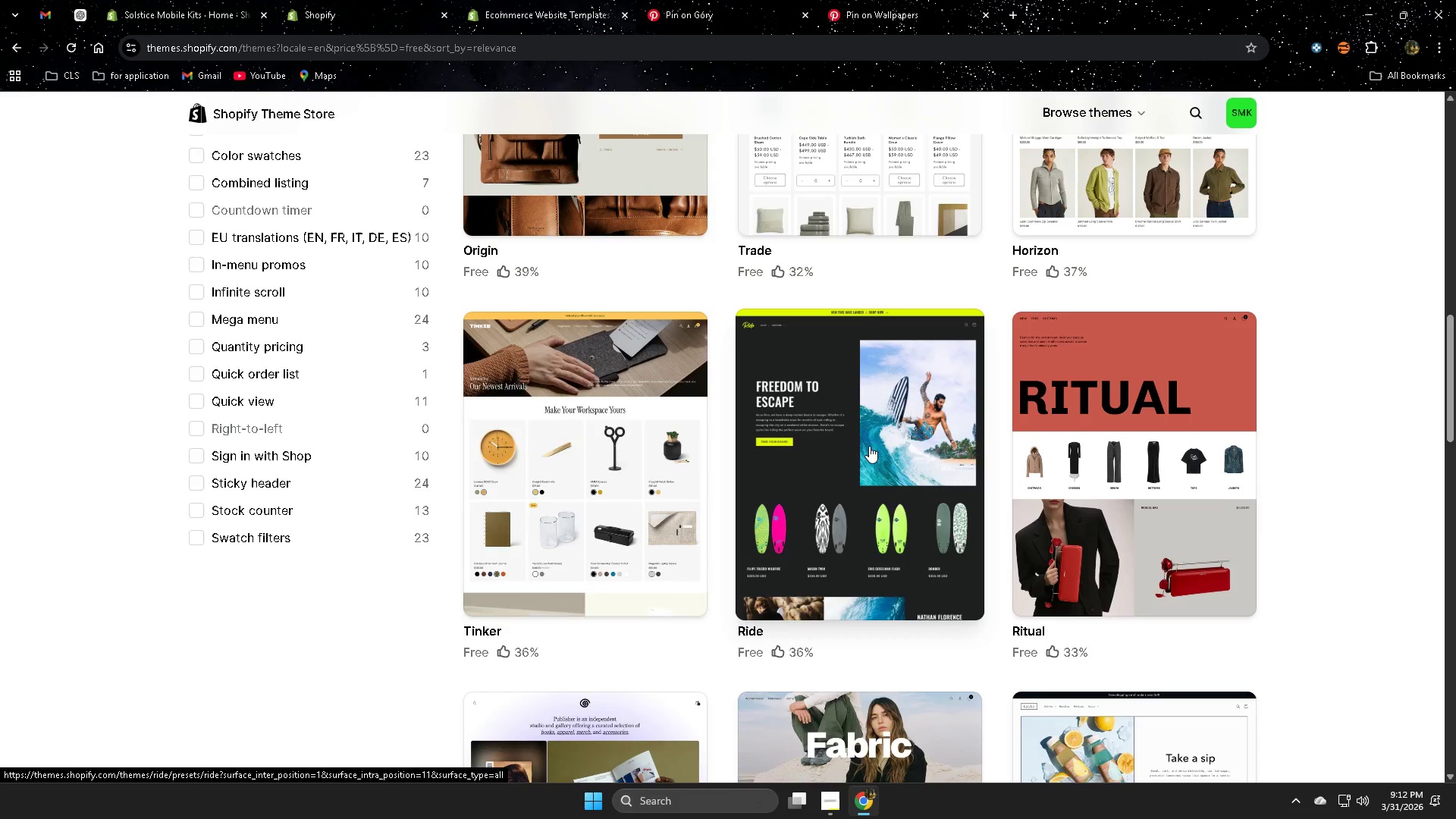 
left_click([863, 438])
 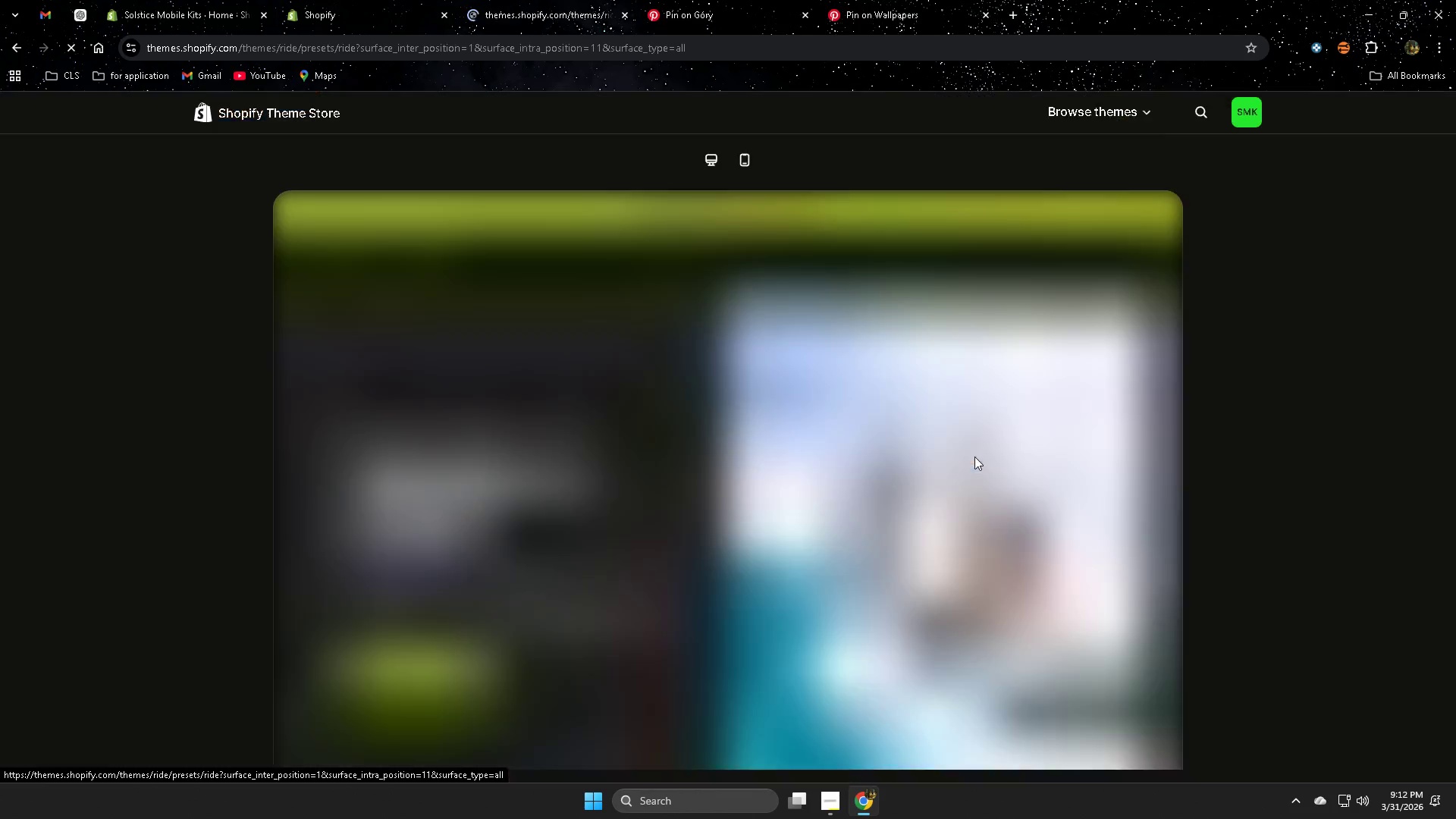 
mouse_move([885, 438])
 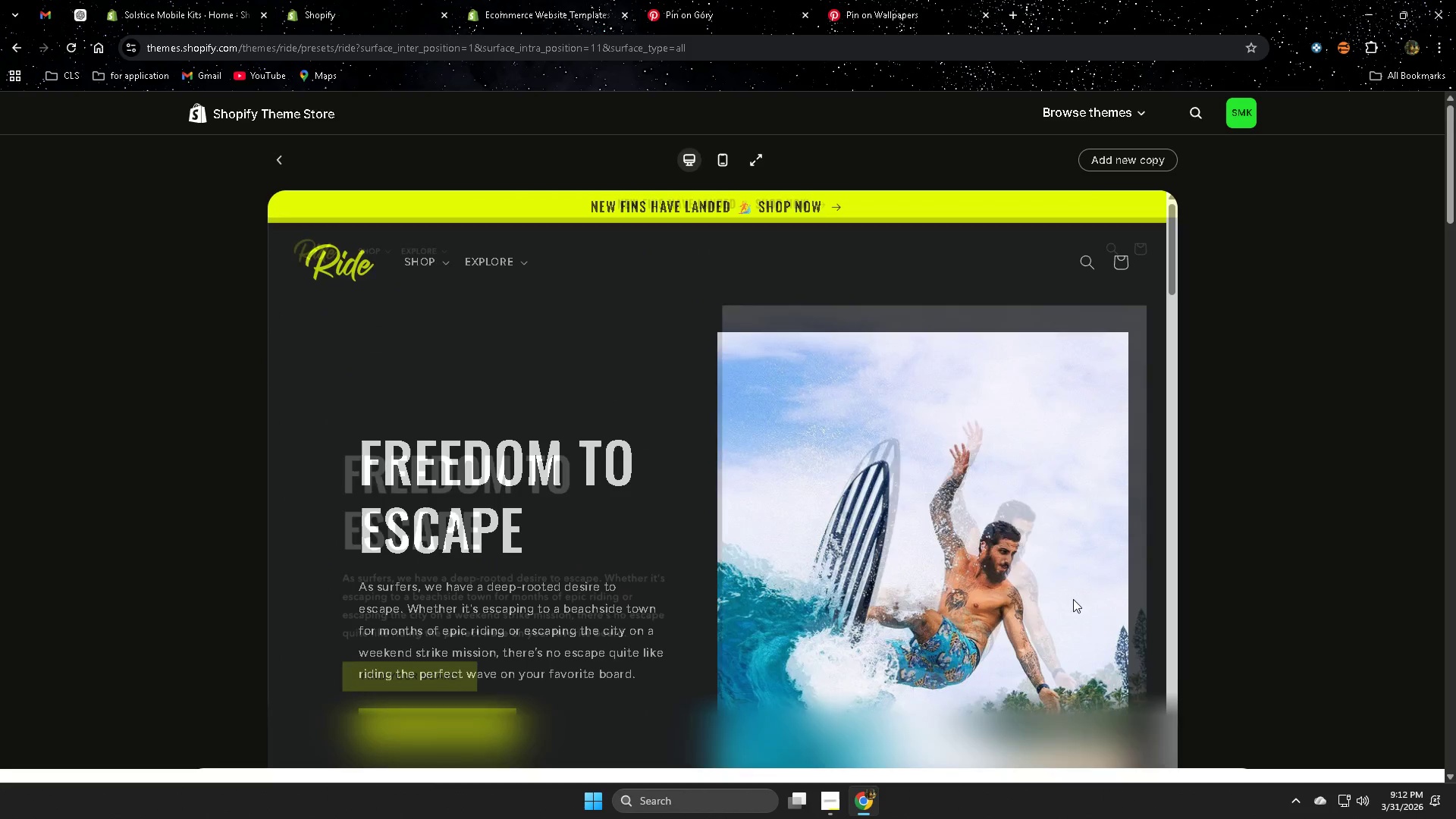 
scroll: coordinate [1090, 566], scroll_direction: down, amount: 5.0
 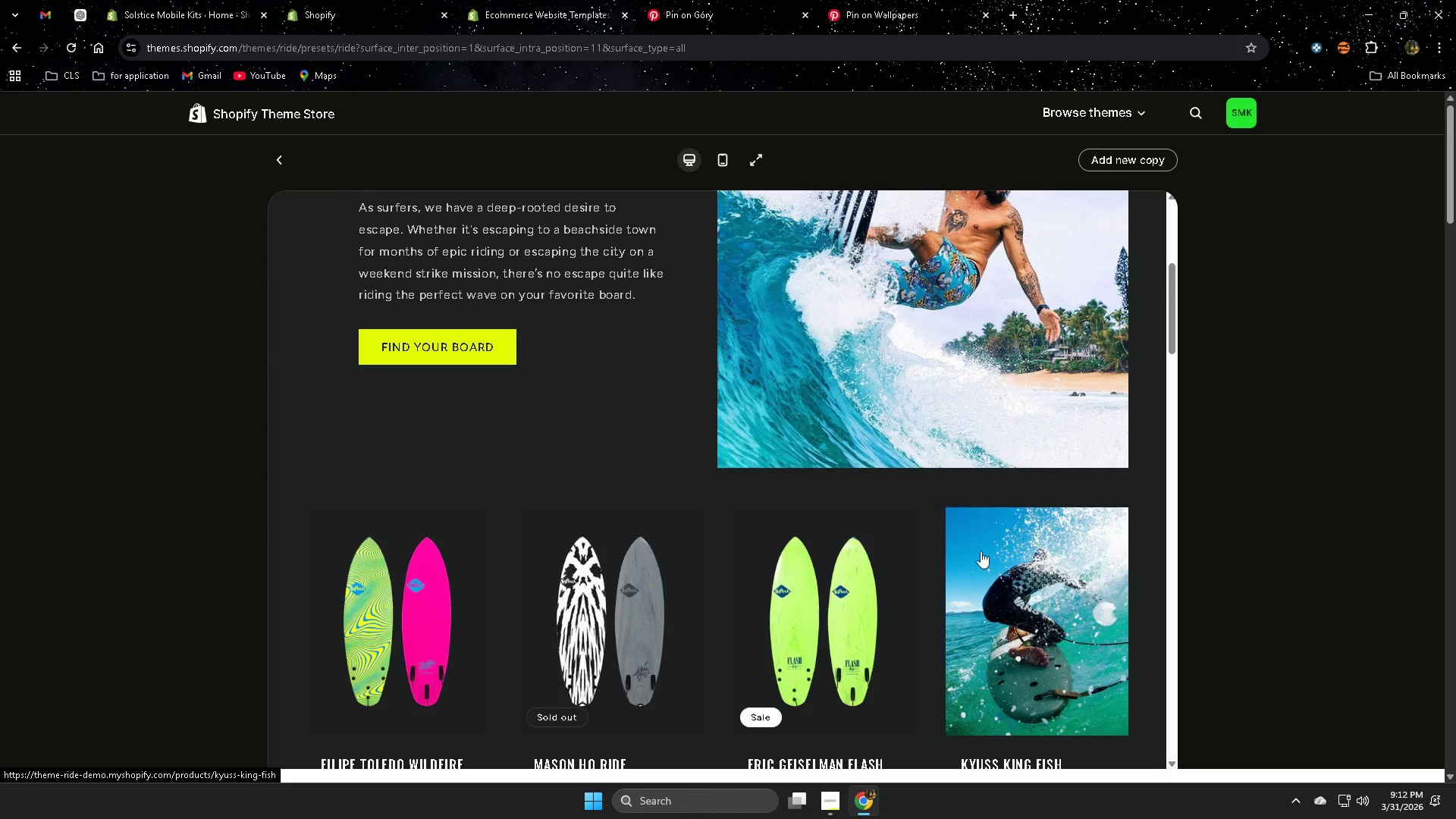 
scroll: coordinate [878, 517], scroll_direction: up, amount: 3.0
 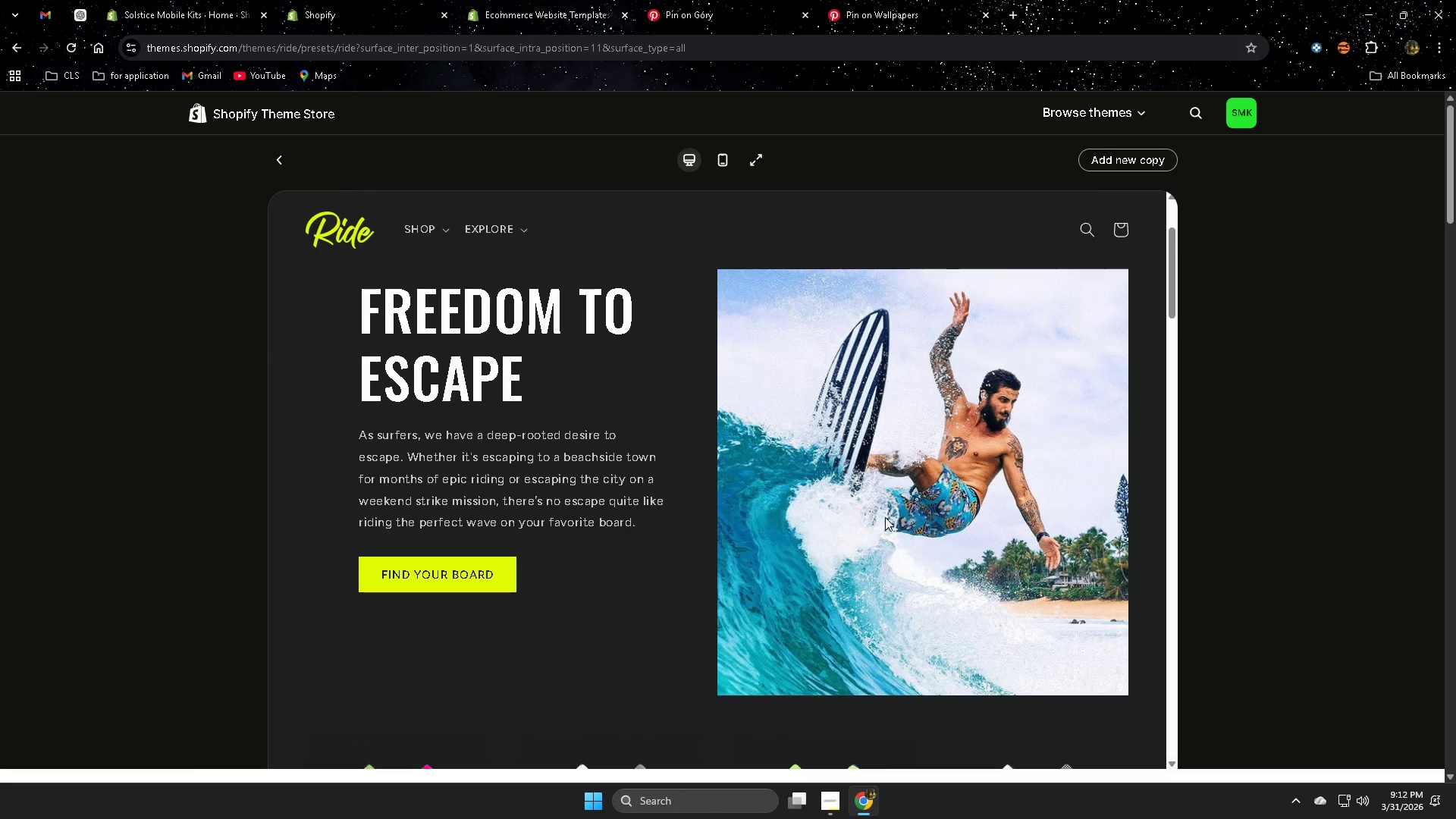 
scroll: coordinate [1112, 582], scroll_direction: down, amount: 17.0
 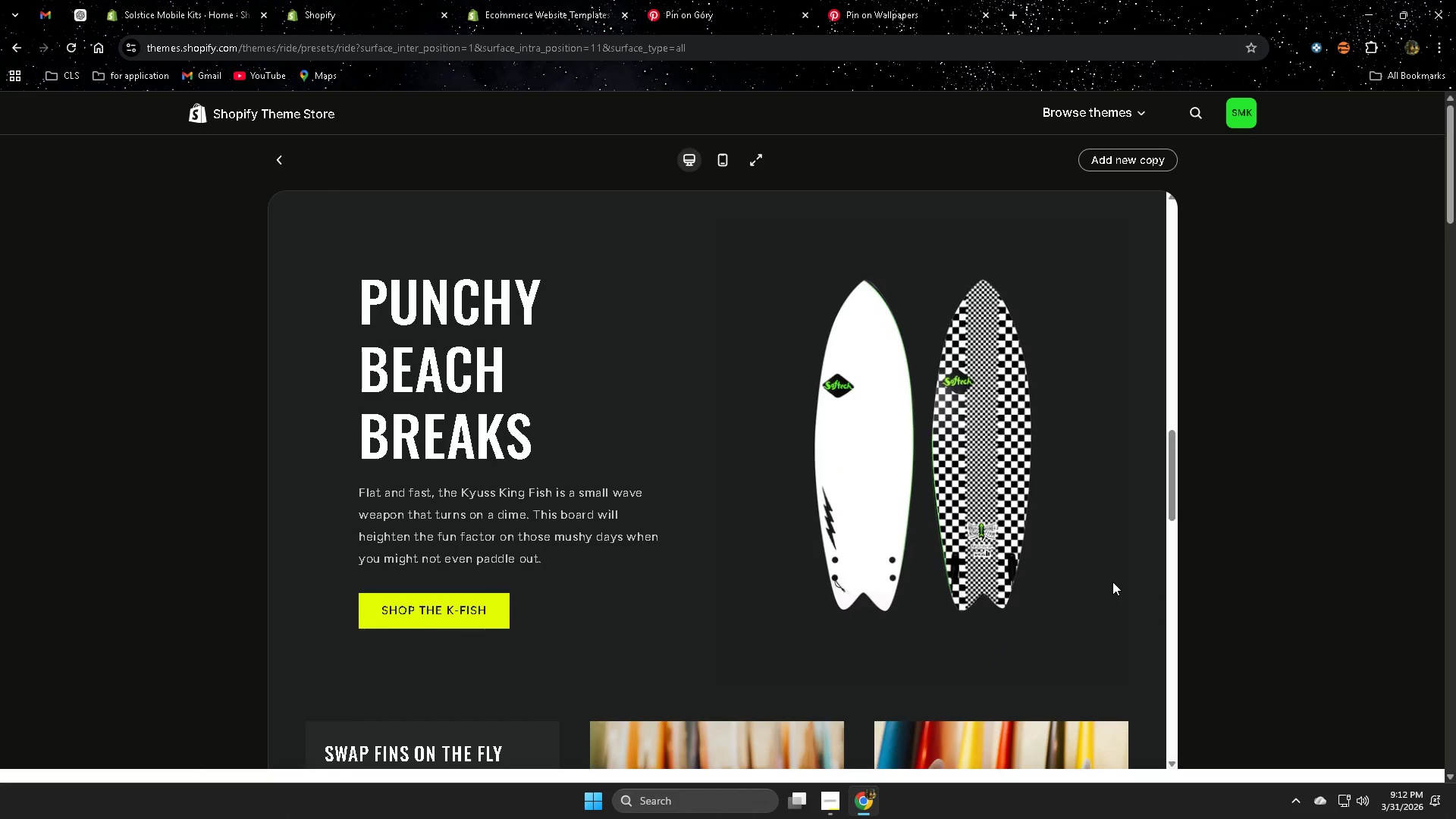 
double_click([394, 2])
 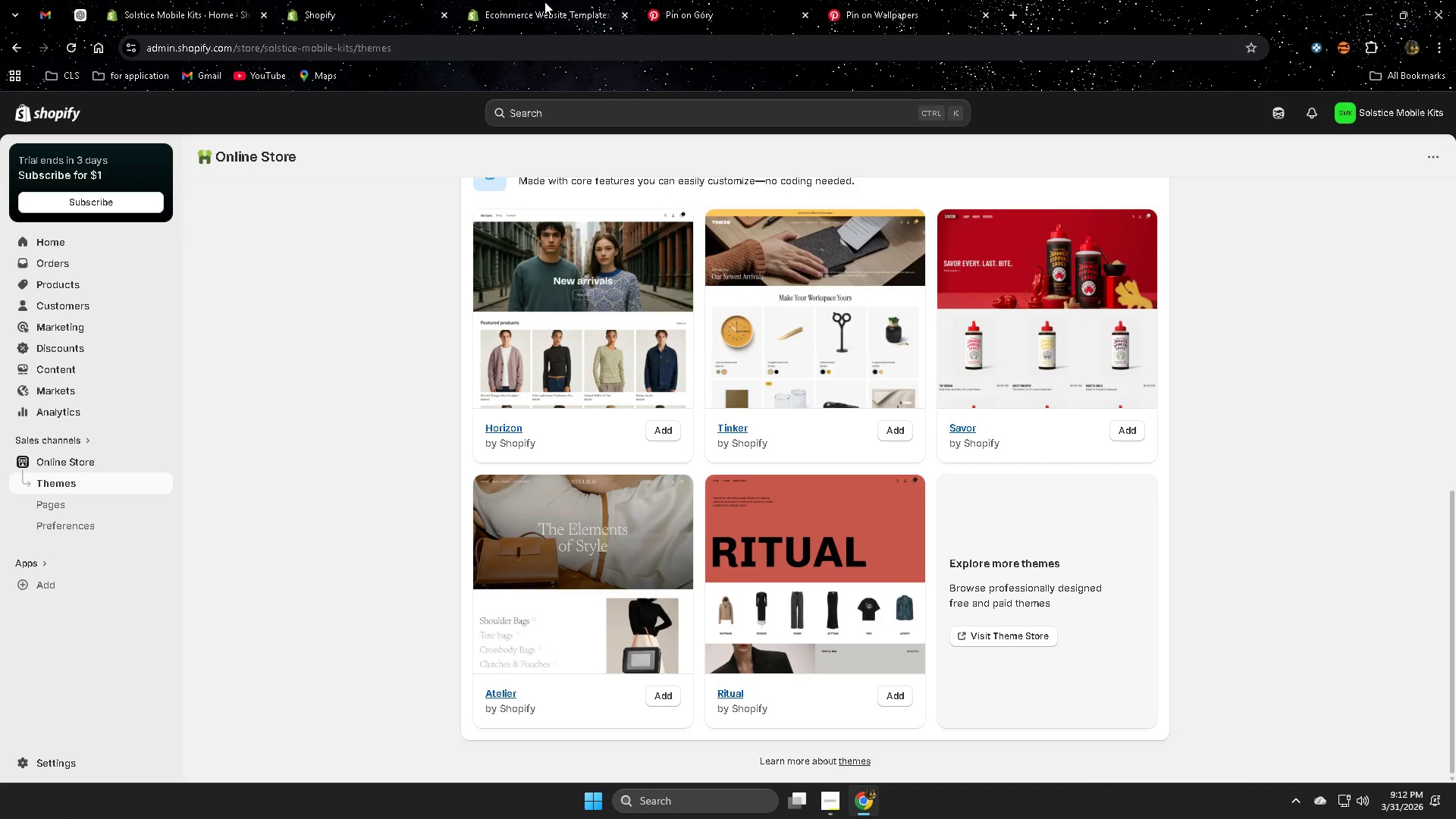 
left_click([544, 2])
 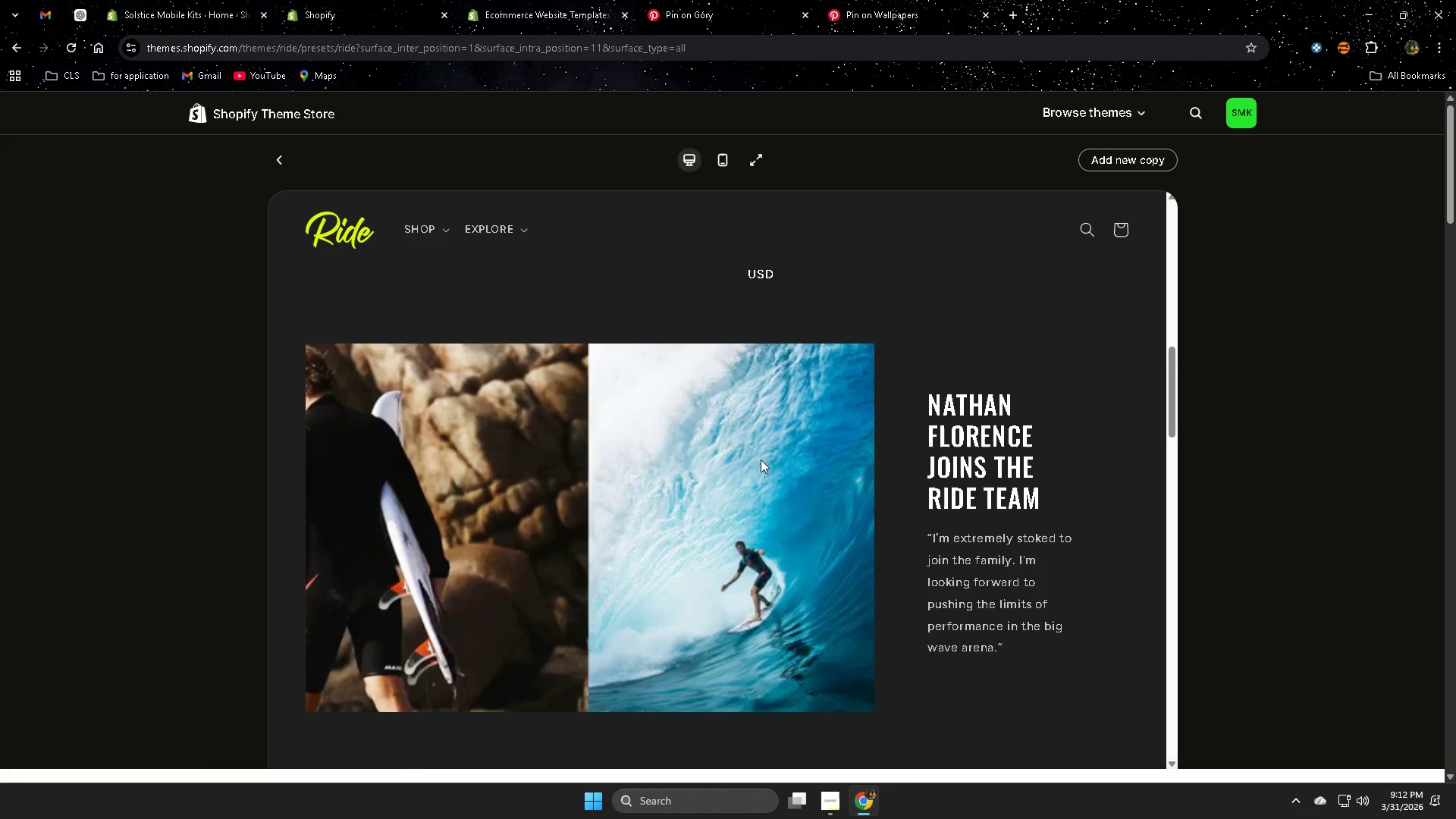 
scroll: coordinate [1045, 564], scroll_direction: up, amount: 7.0
 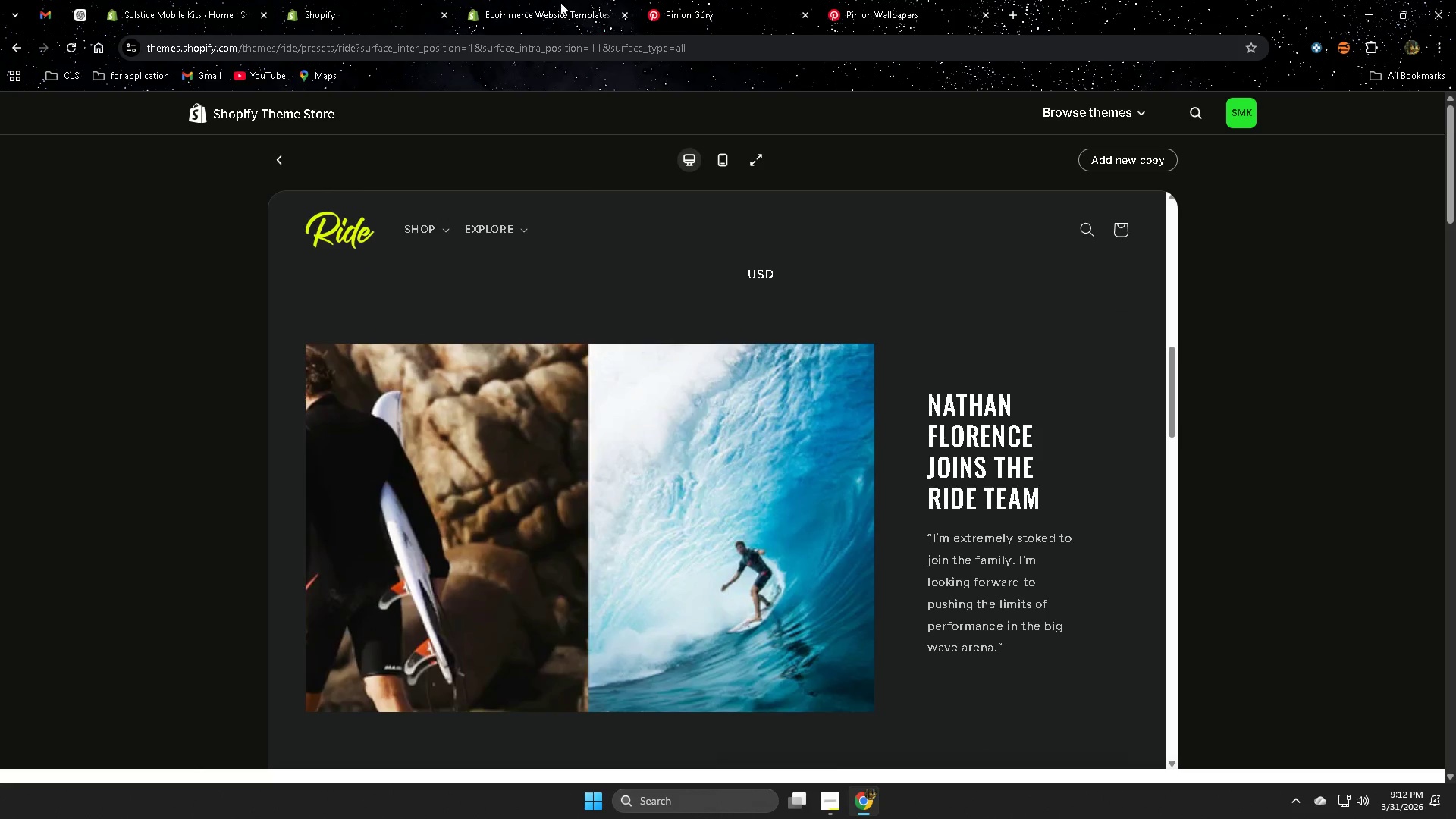 
left_click([300, 2])
 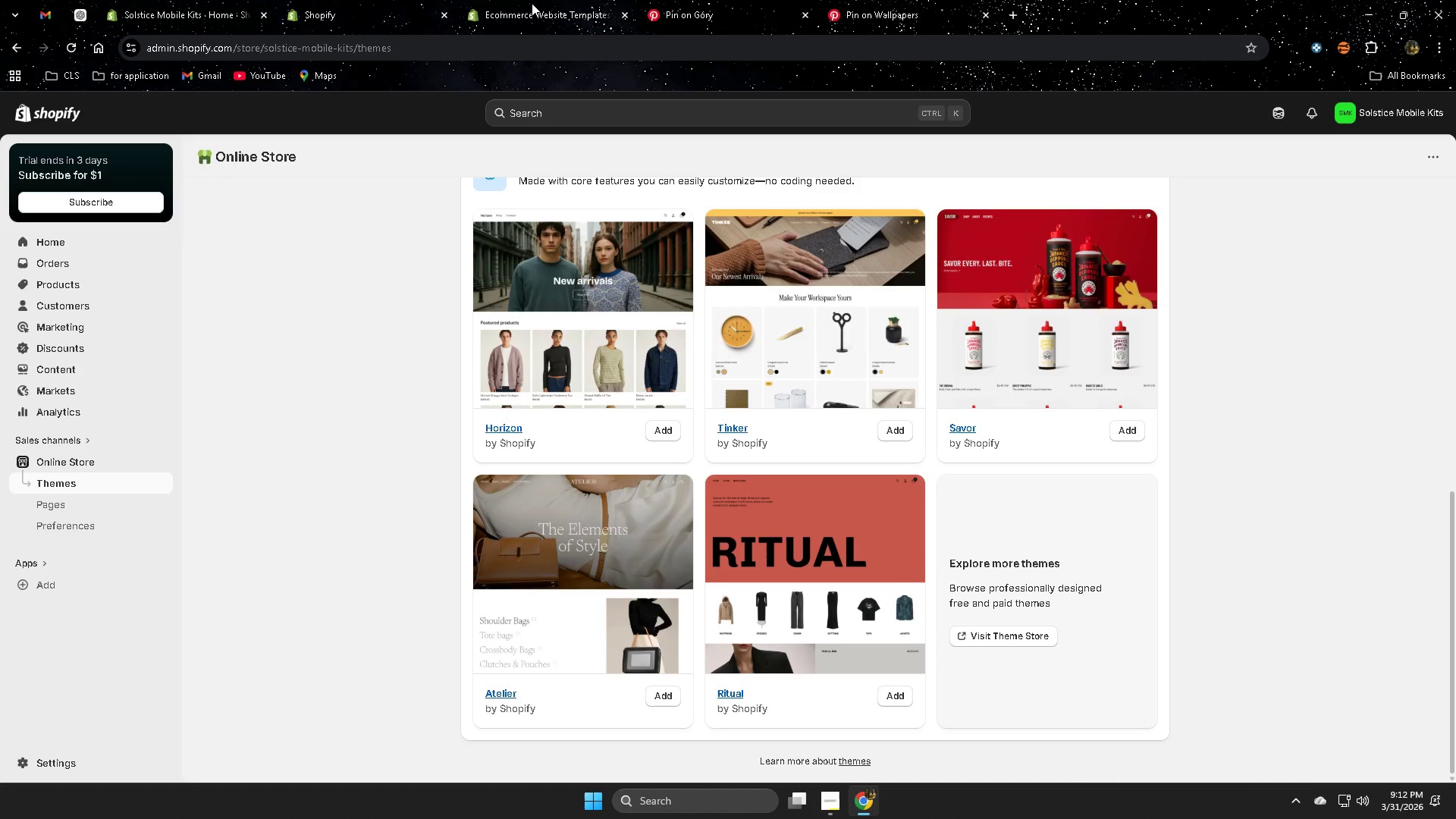 
scroll: coordinate [712, 432], scroll_direction: up, amount: 8.0
 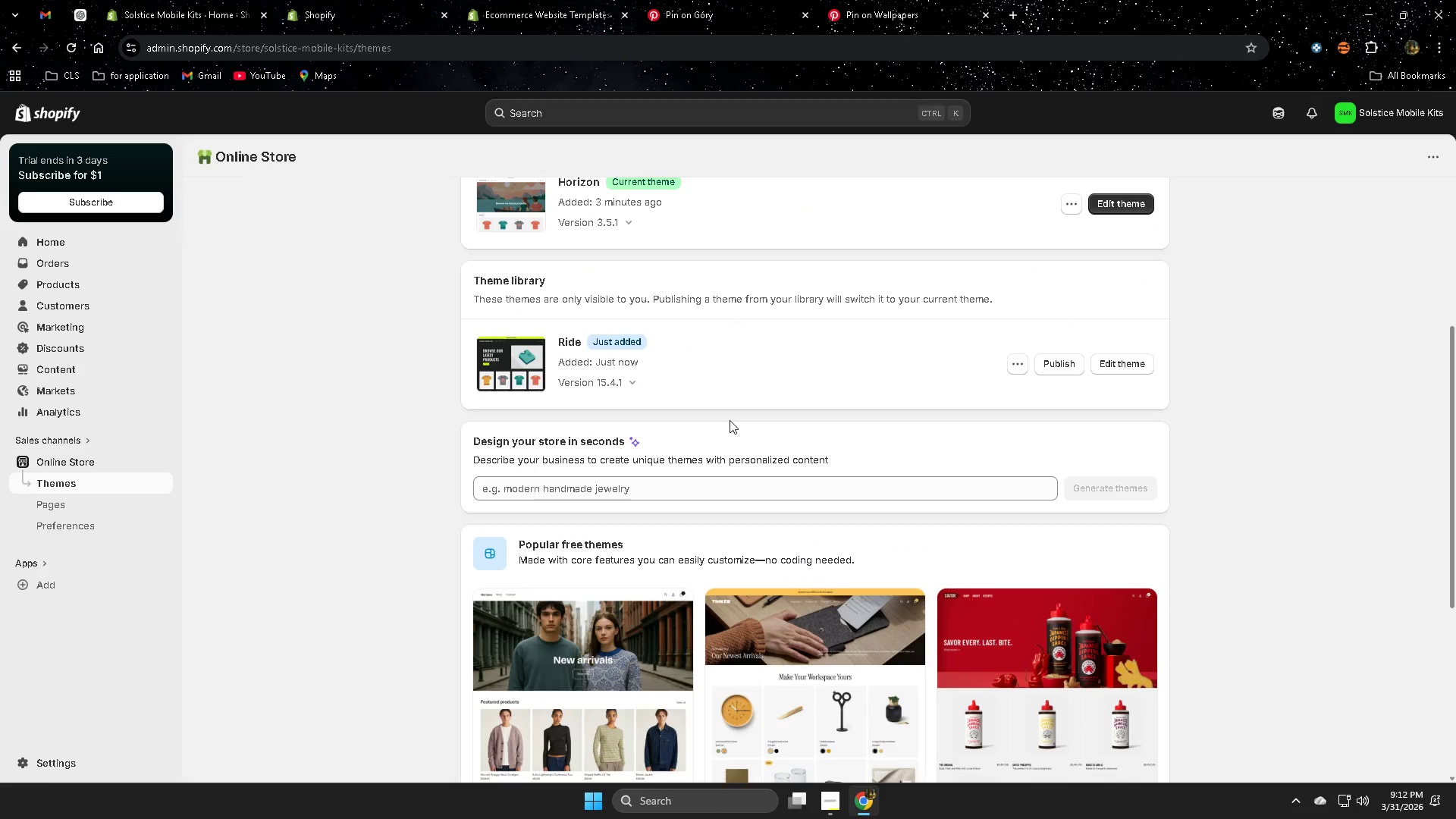 
left_click([559, 0])
 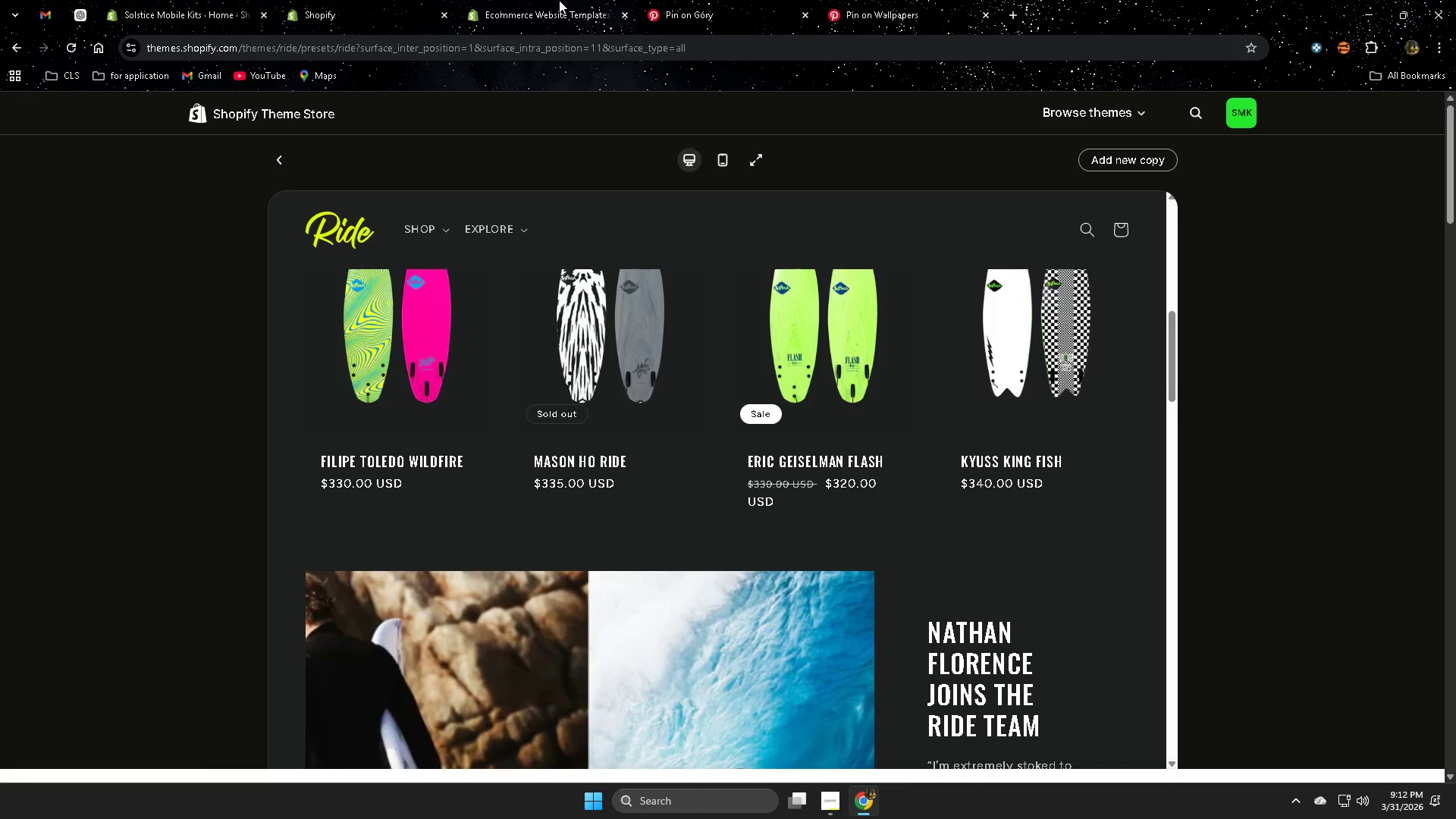 
key(Control+W)
 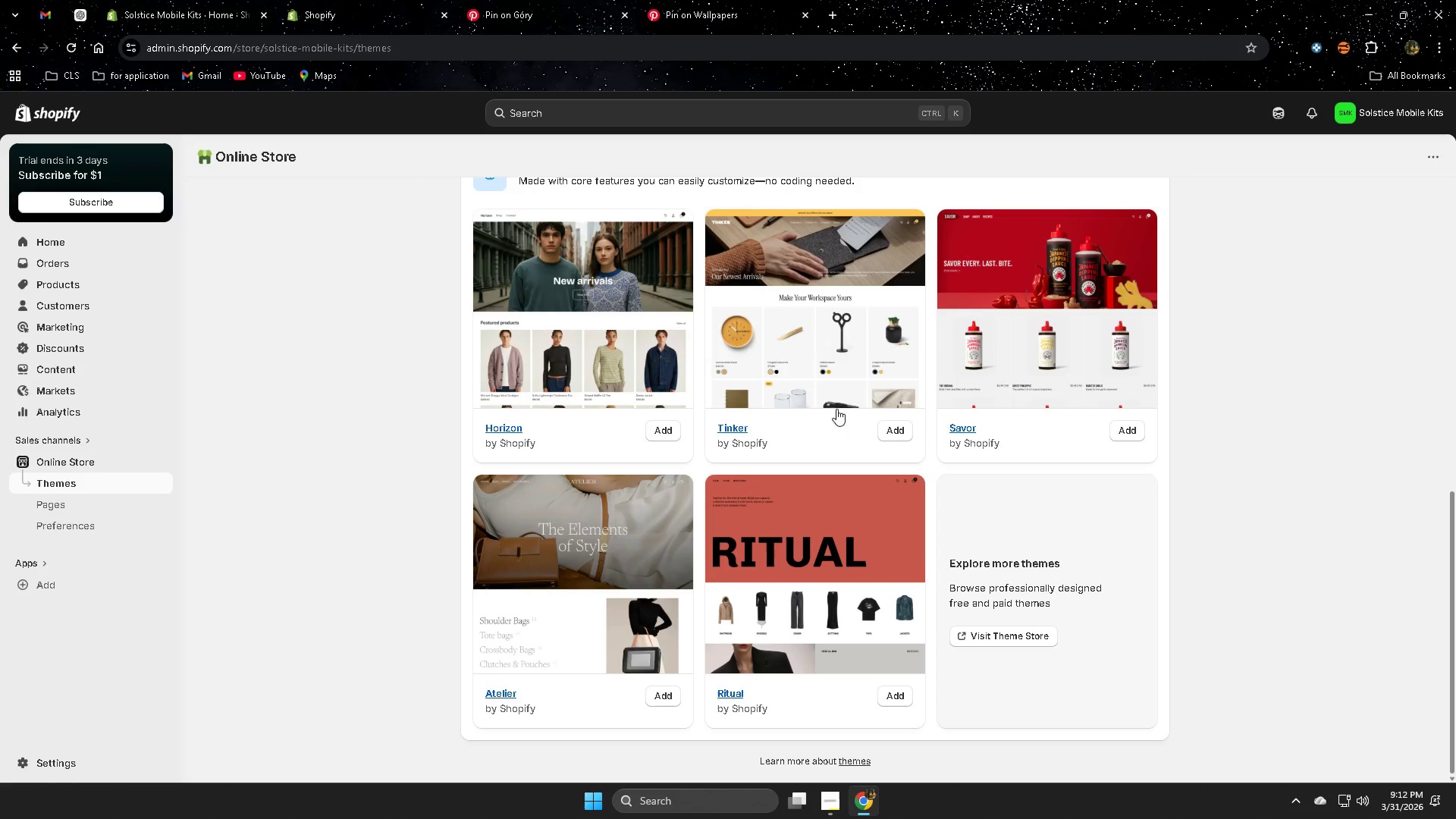 
scroll: coordinate [639, 489], scroll_direction: down, amount: 11.0